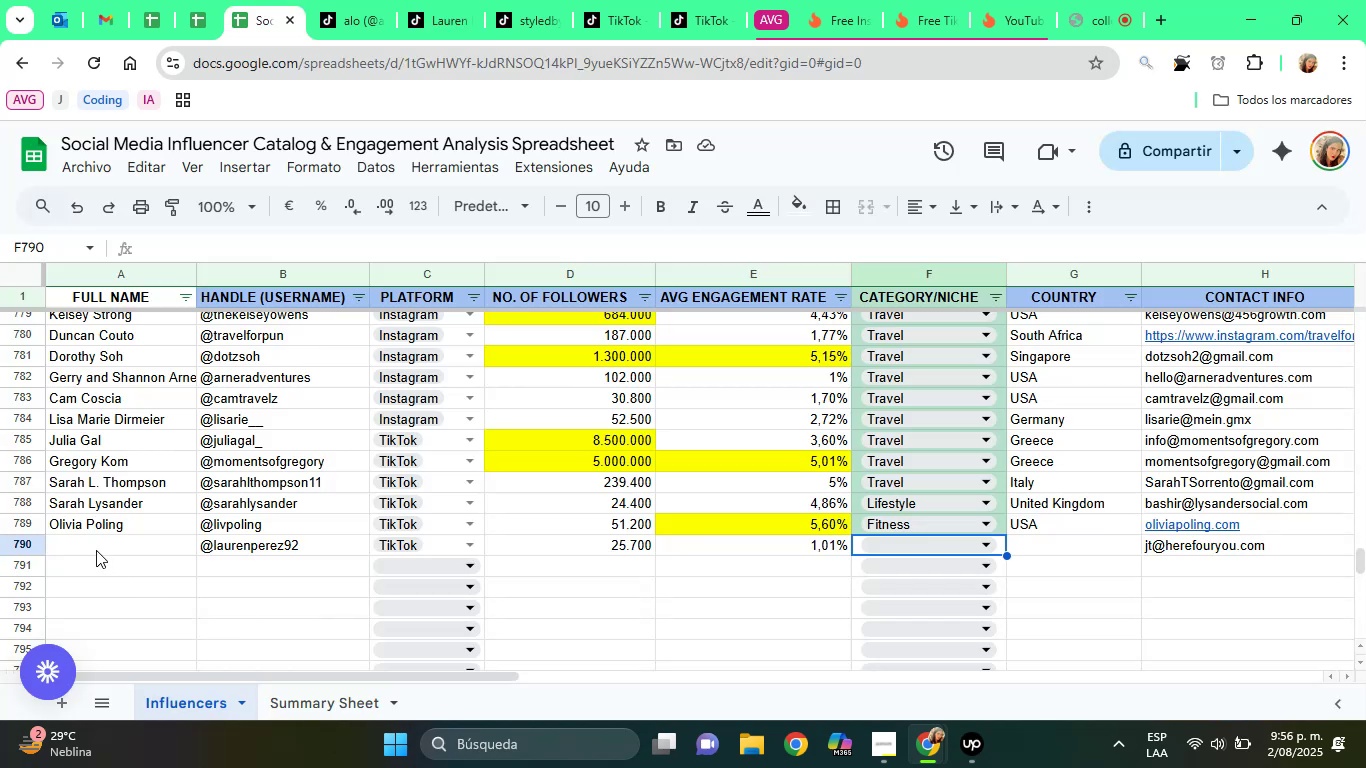 
left_click([96, 550])
 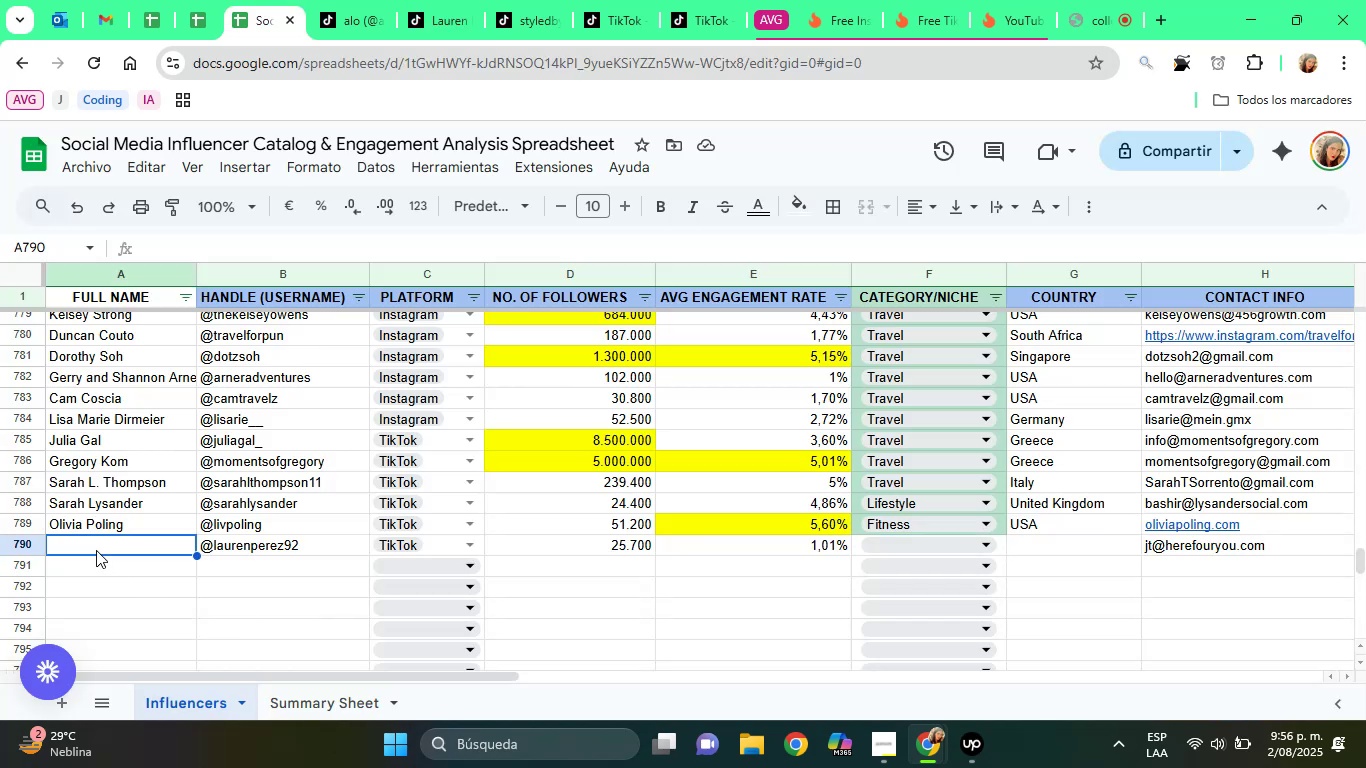 
key(Control+V)
 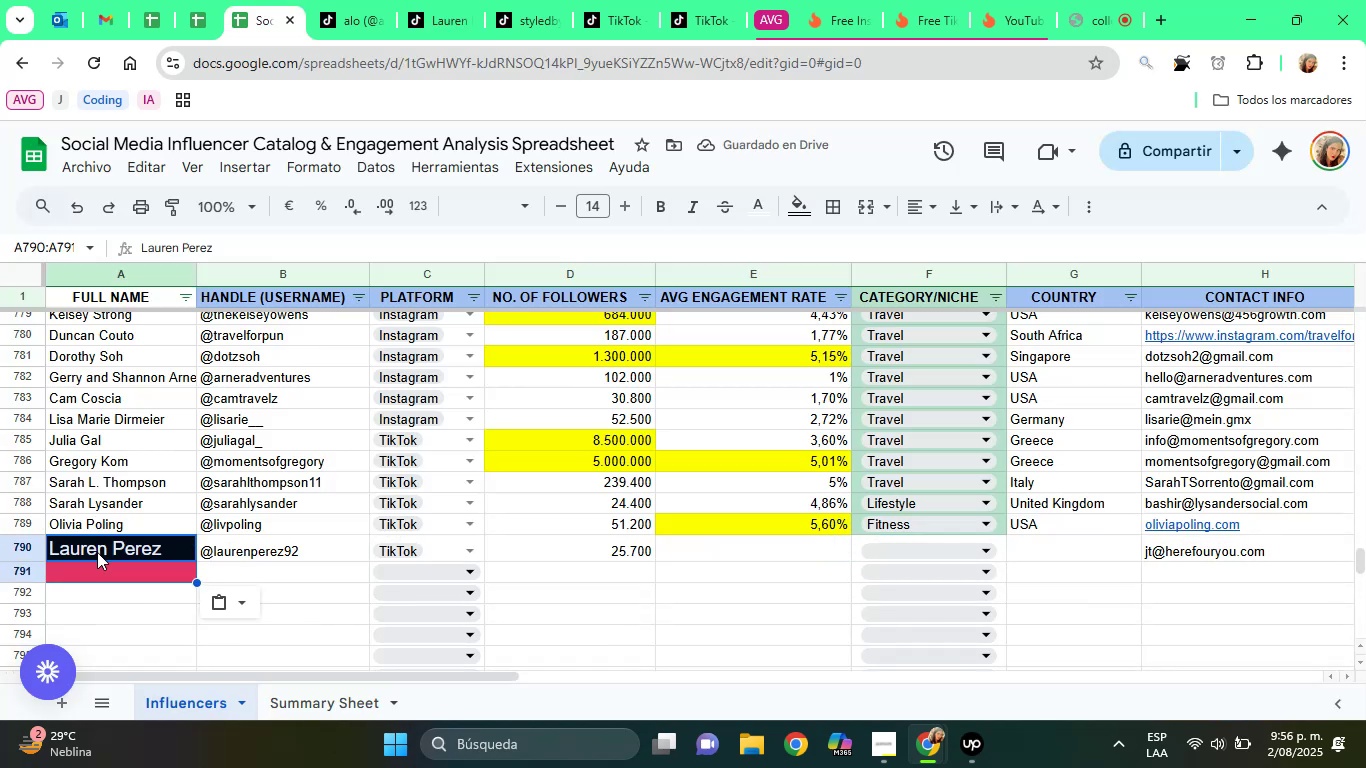 
left_click([213, 602])
 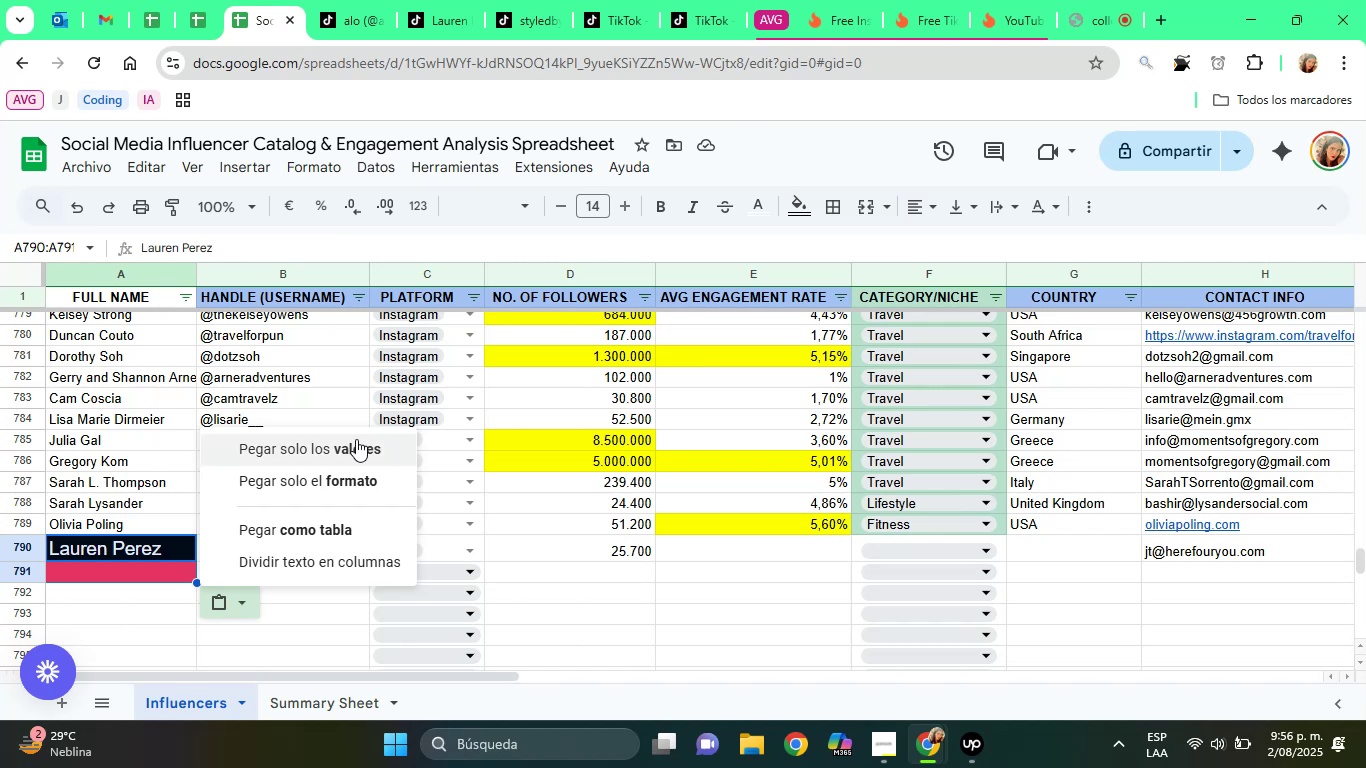 
left_click([356, 439])
 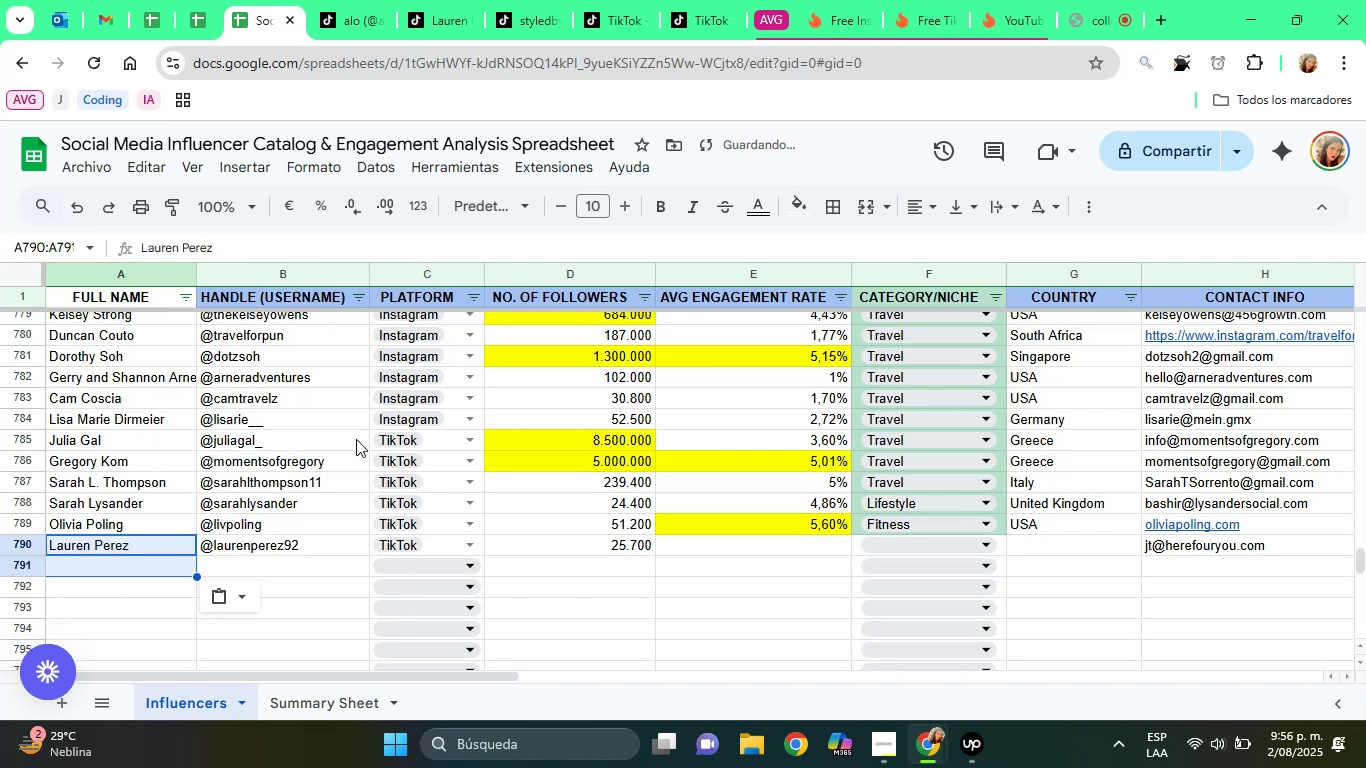 
key(ArrowRight)
 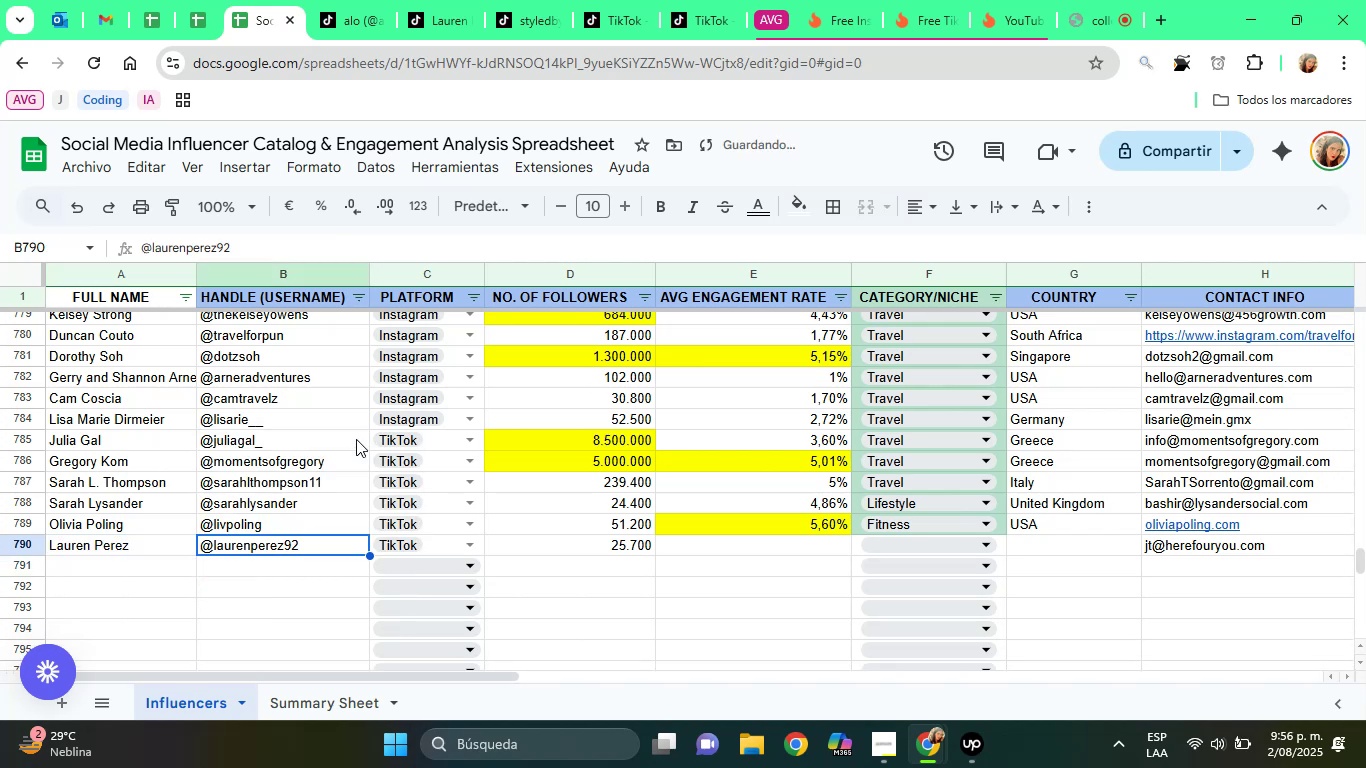 
key(ArrowRight)
 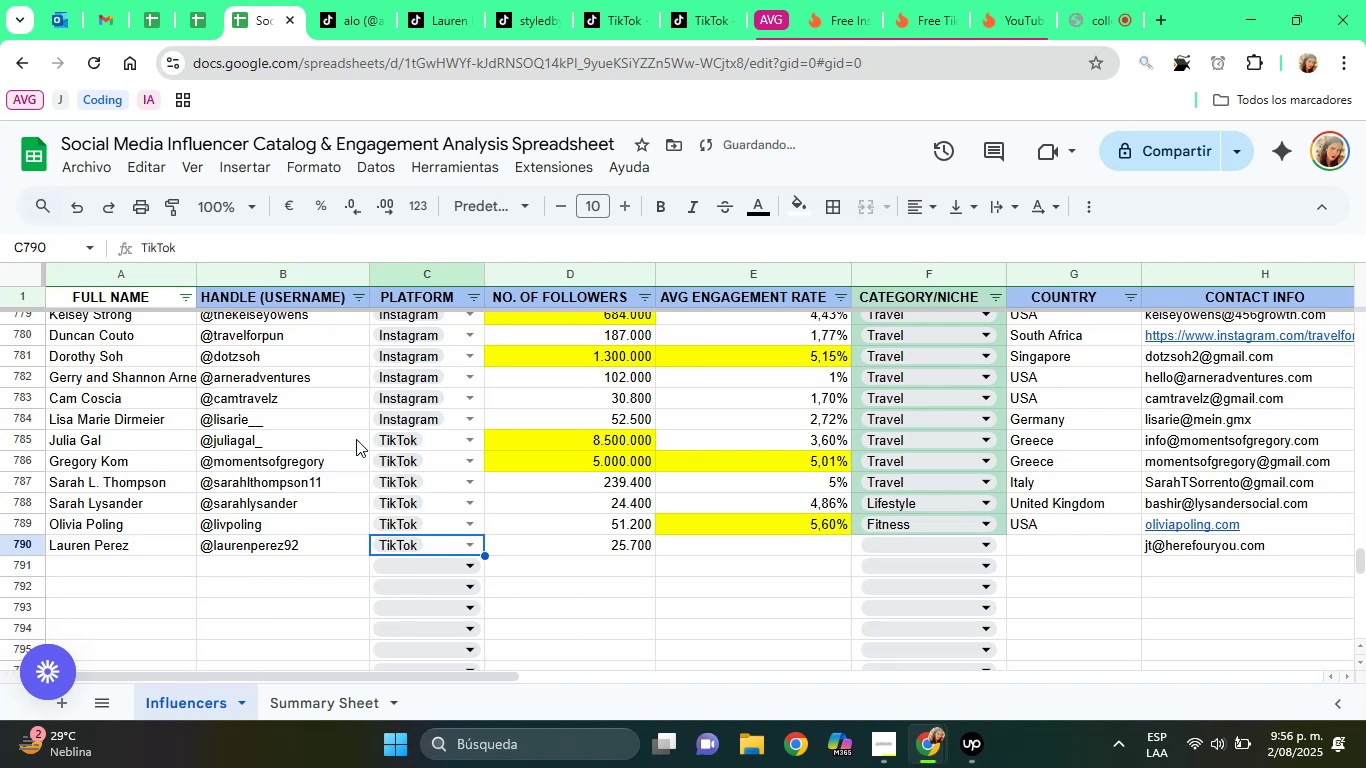 
key(ArrowRight)
 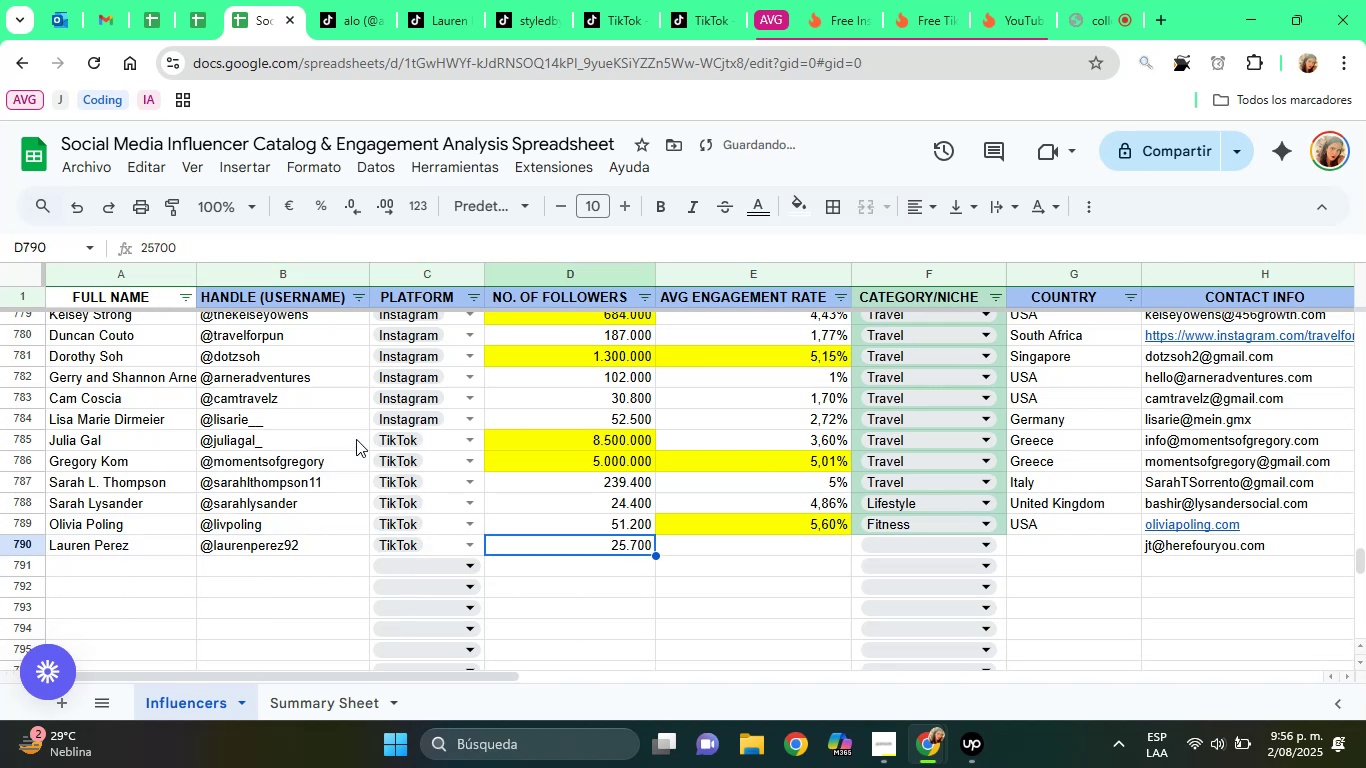 
key(ArrowRight)
 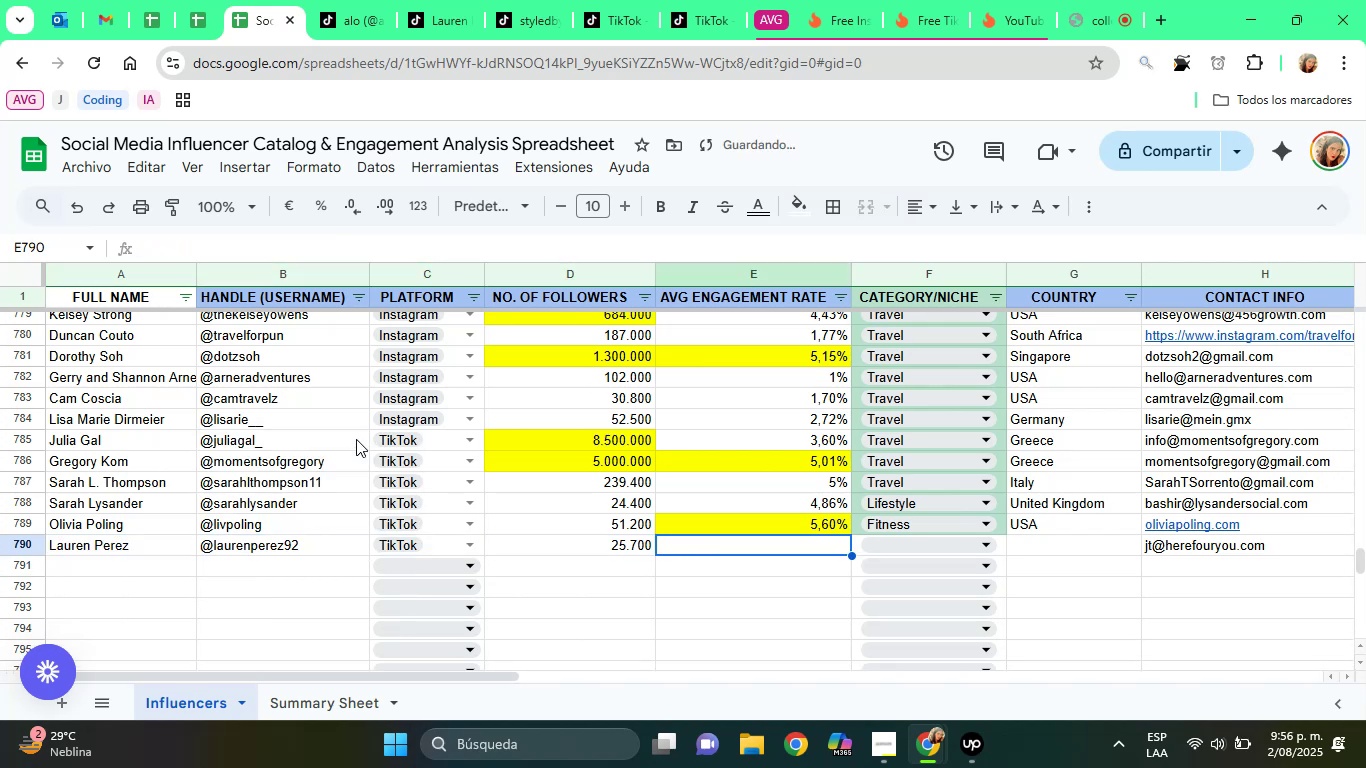 
key(ArrowRight)
 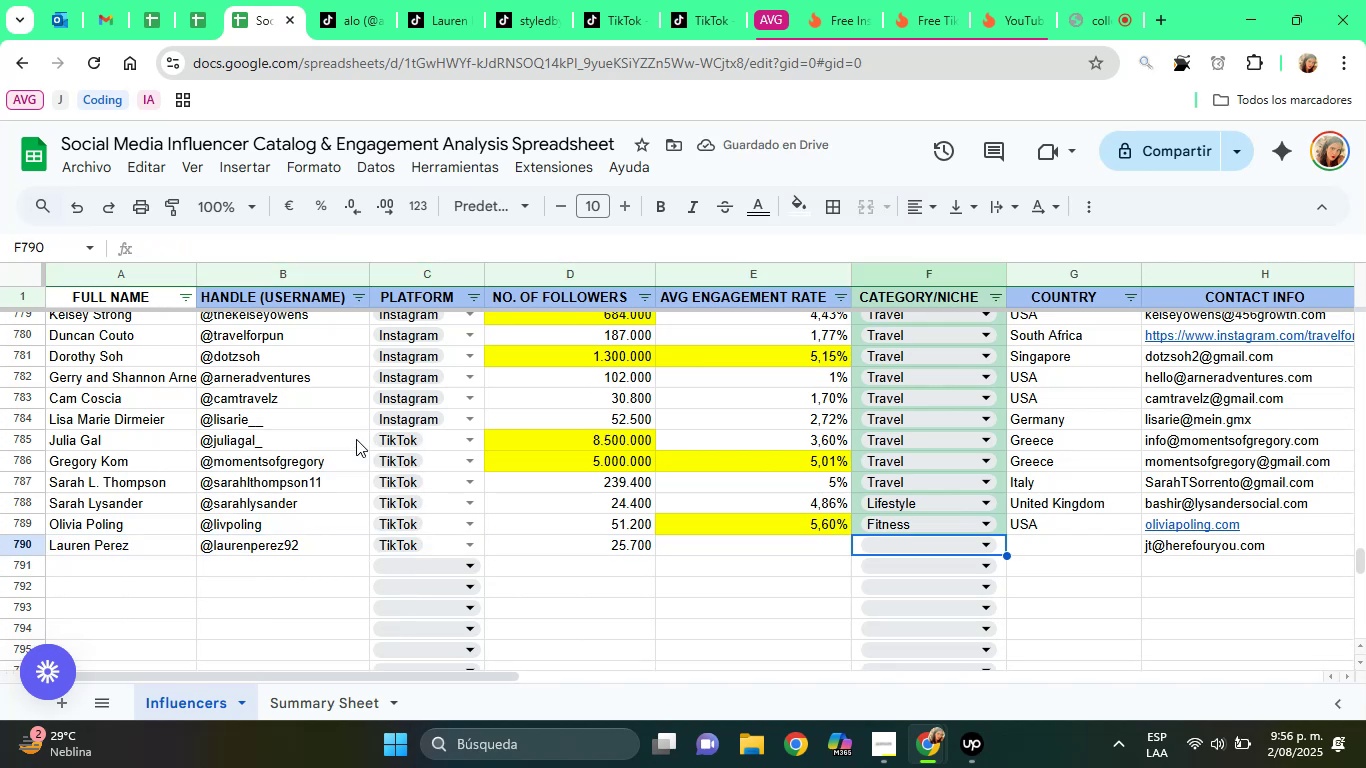 
key(ArrowLeft)
 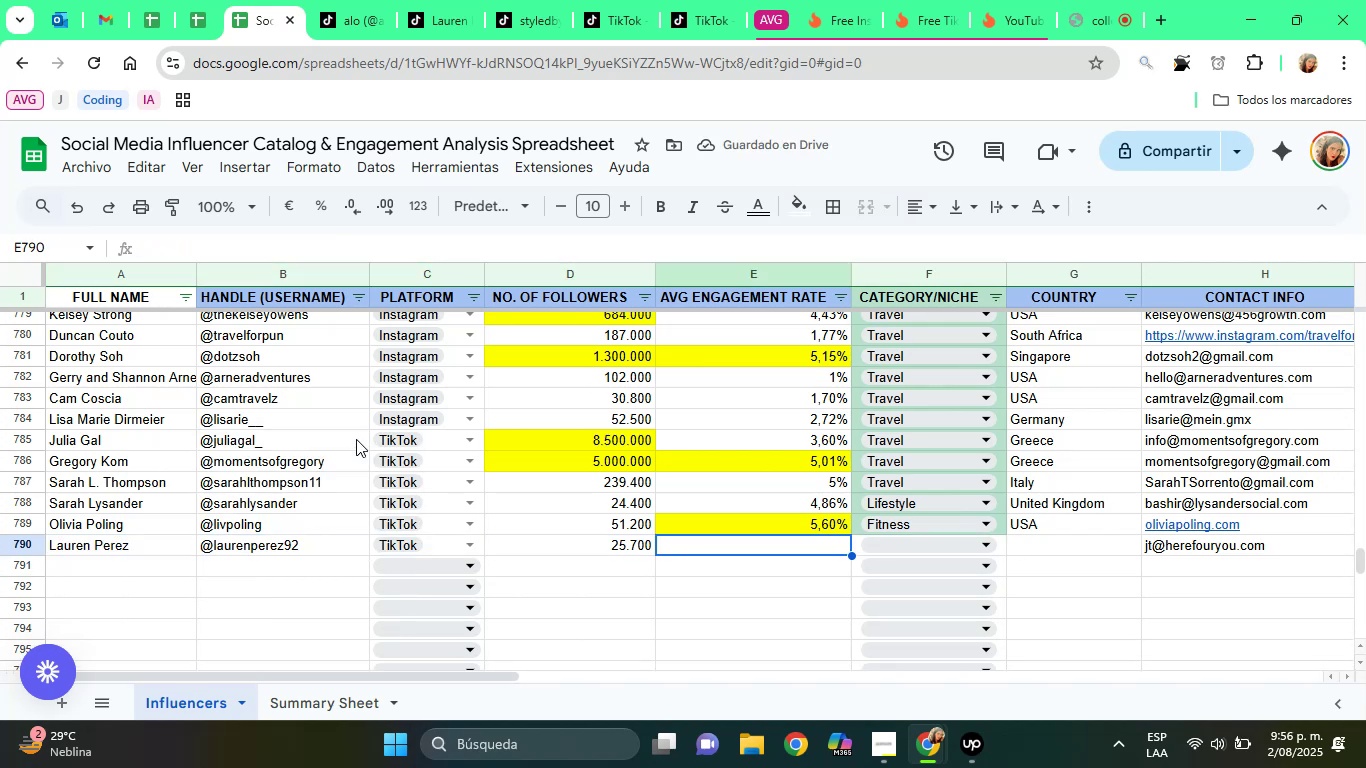 
type(1,01%)
 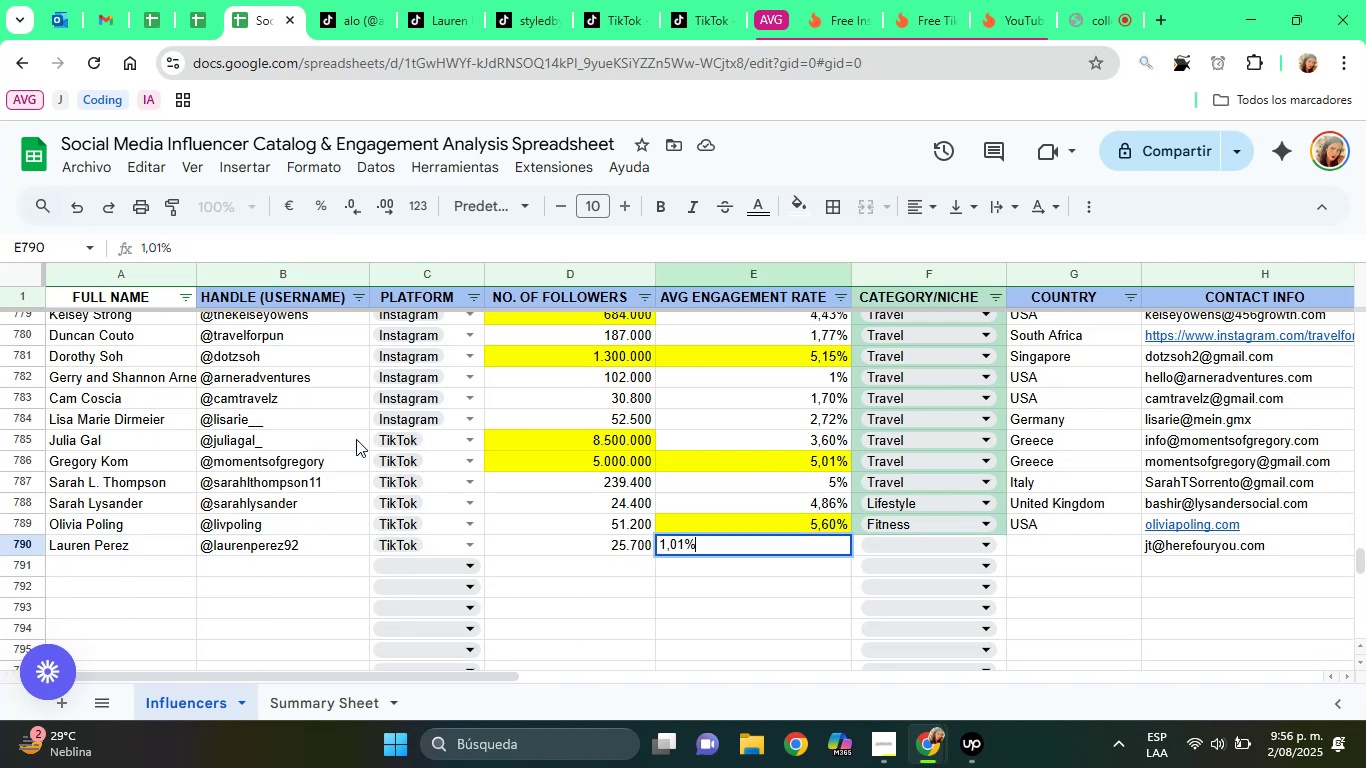 
key(Enter)
 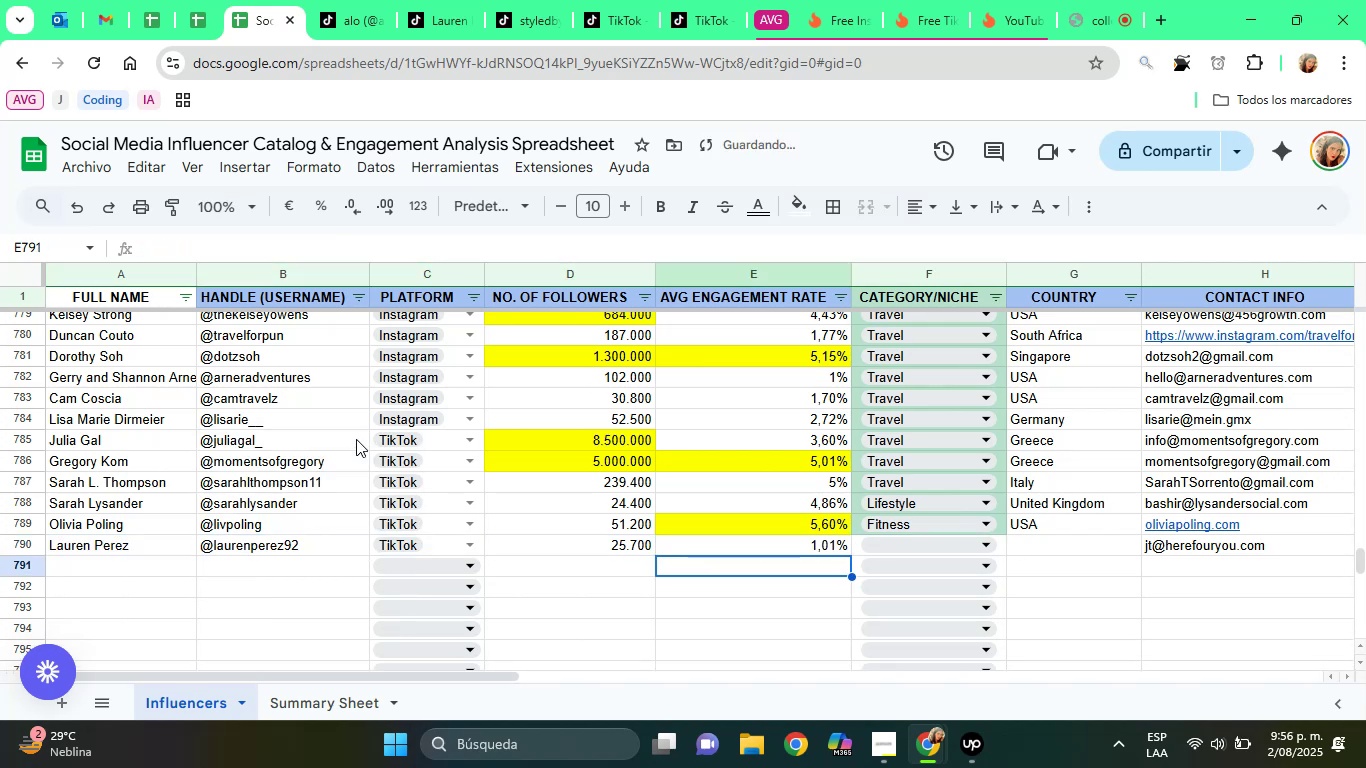 
key(ArrowRight)
 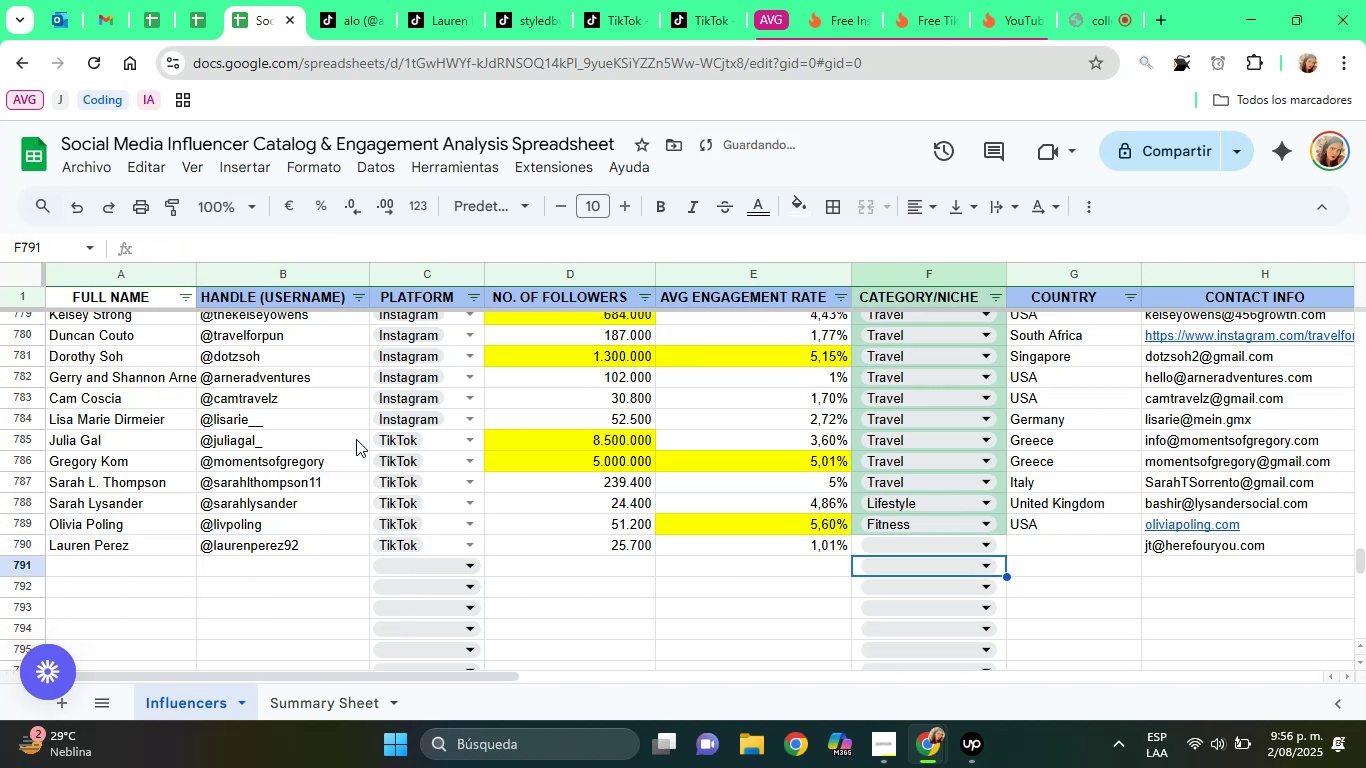 
key(ArrowUp)
 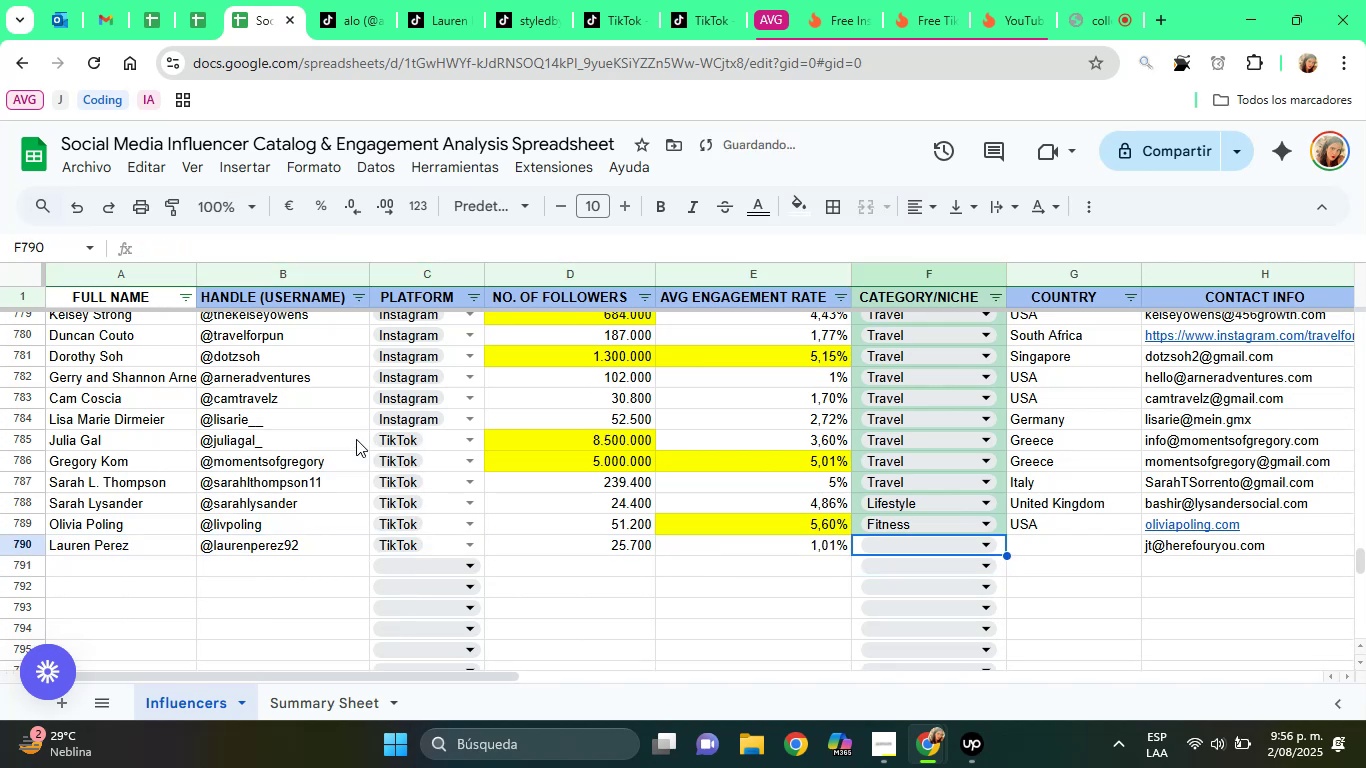 
type(kl)
key(Backspace)
key(Backspace)
type(l)
 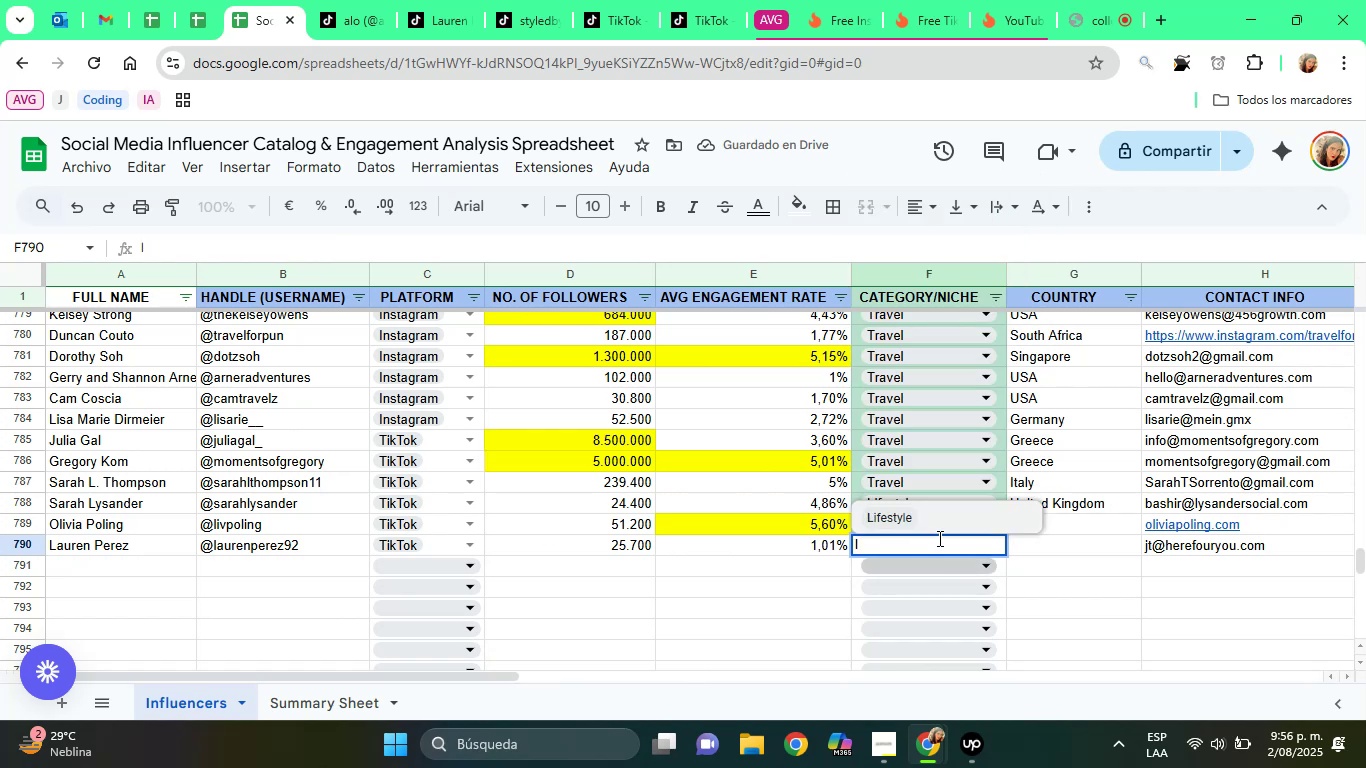 
left_click([945, 522])
 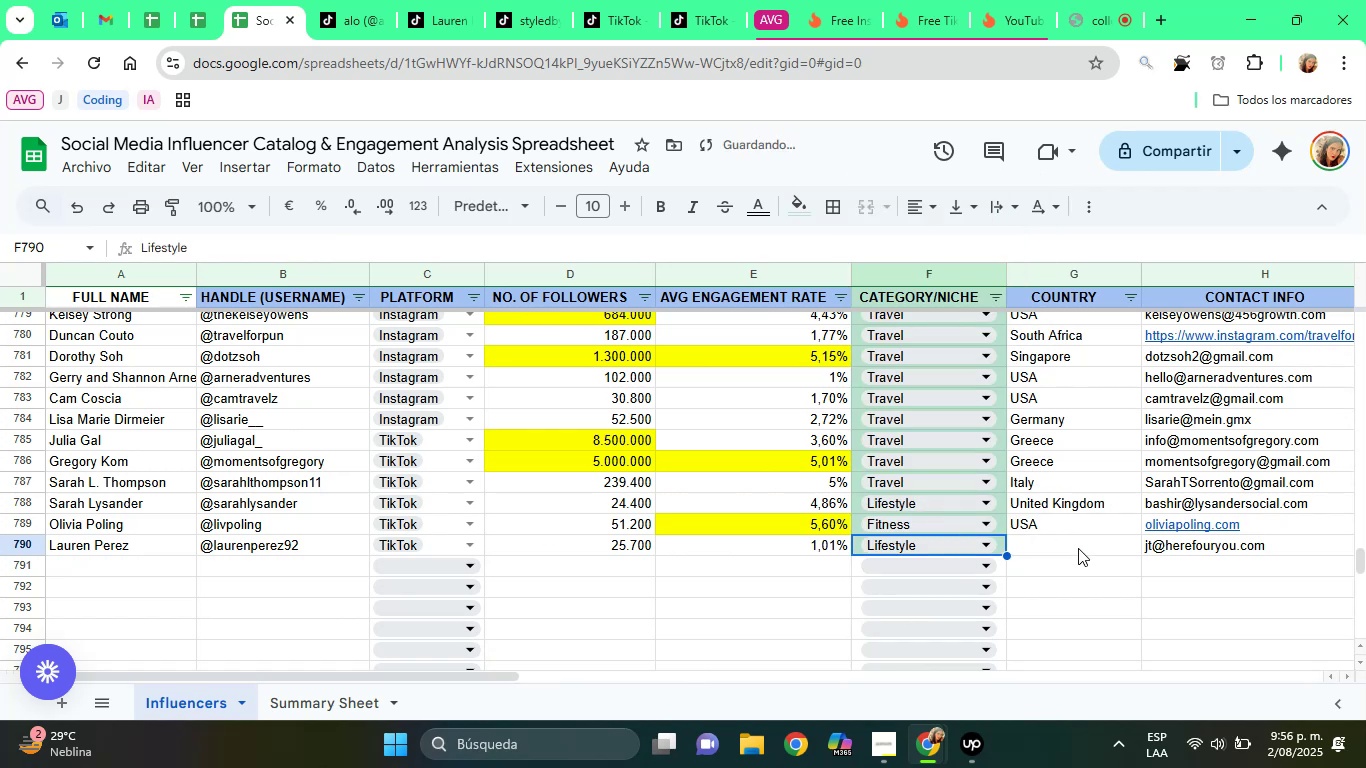 
left_click([1078, 548])
 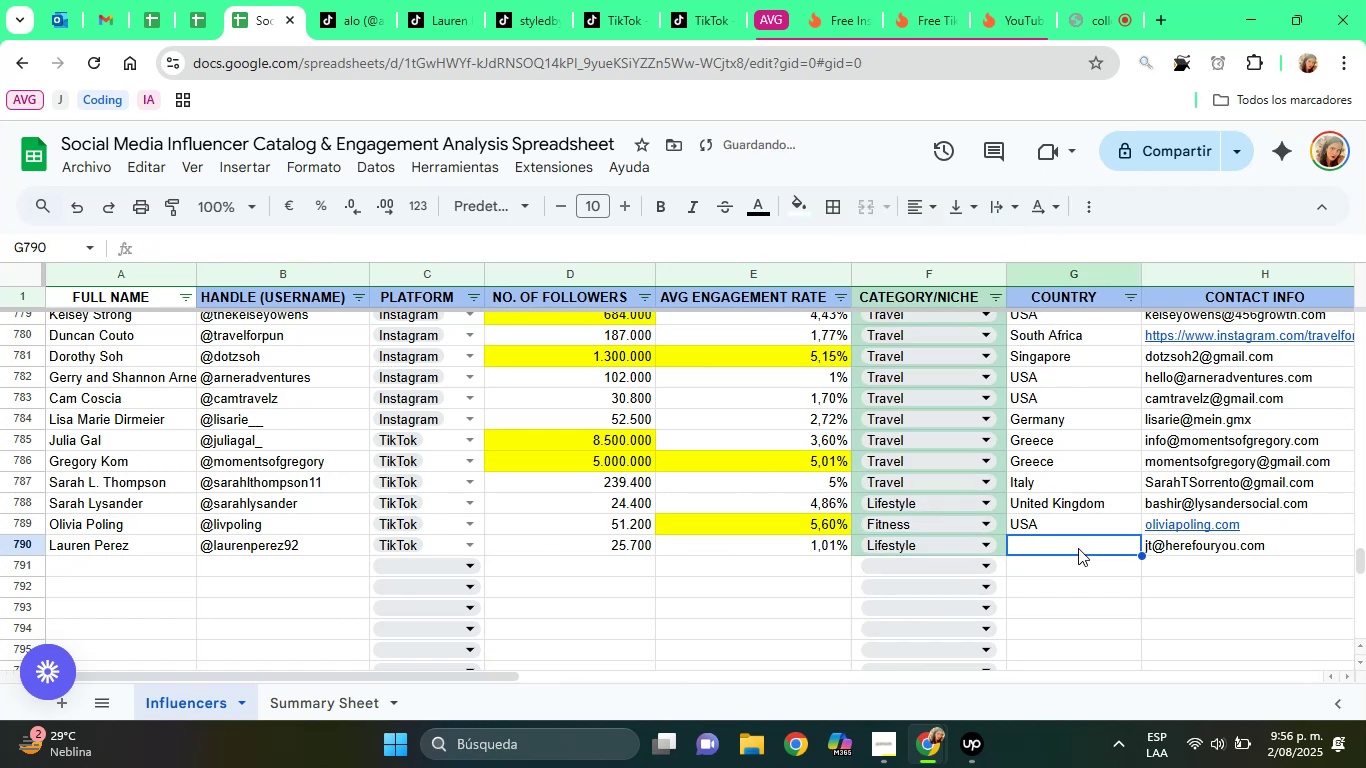 
type(USA)
 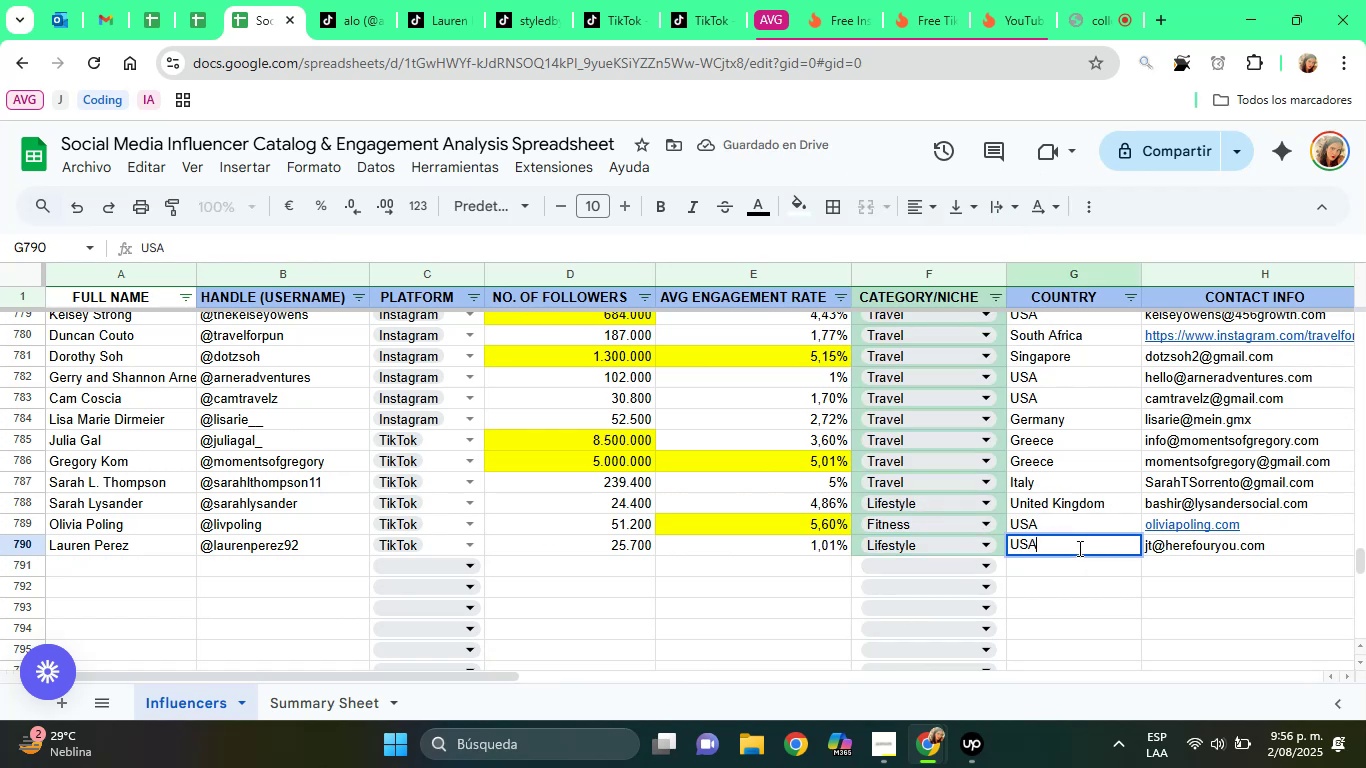 
key(ArrowRight)
 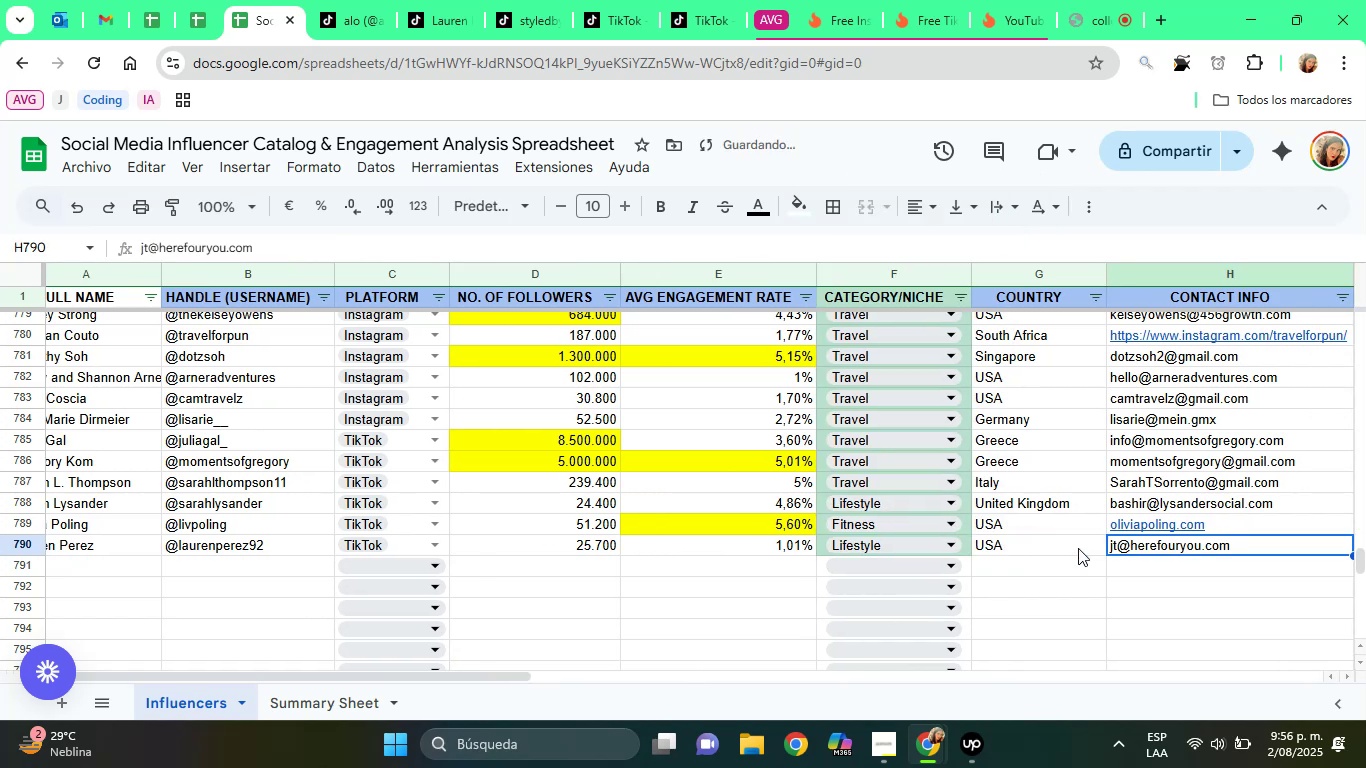 
key(Tab)
 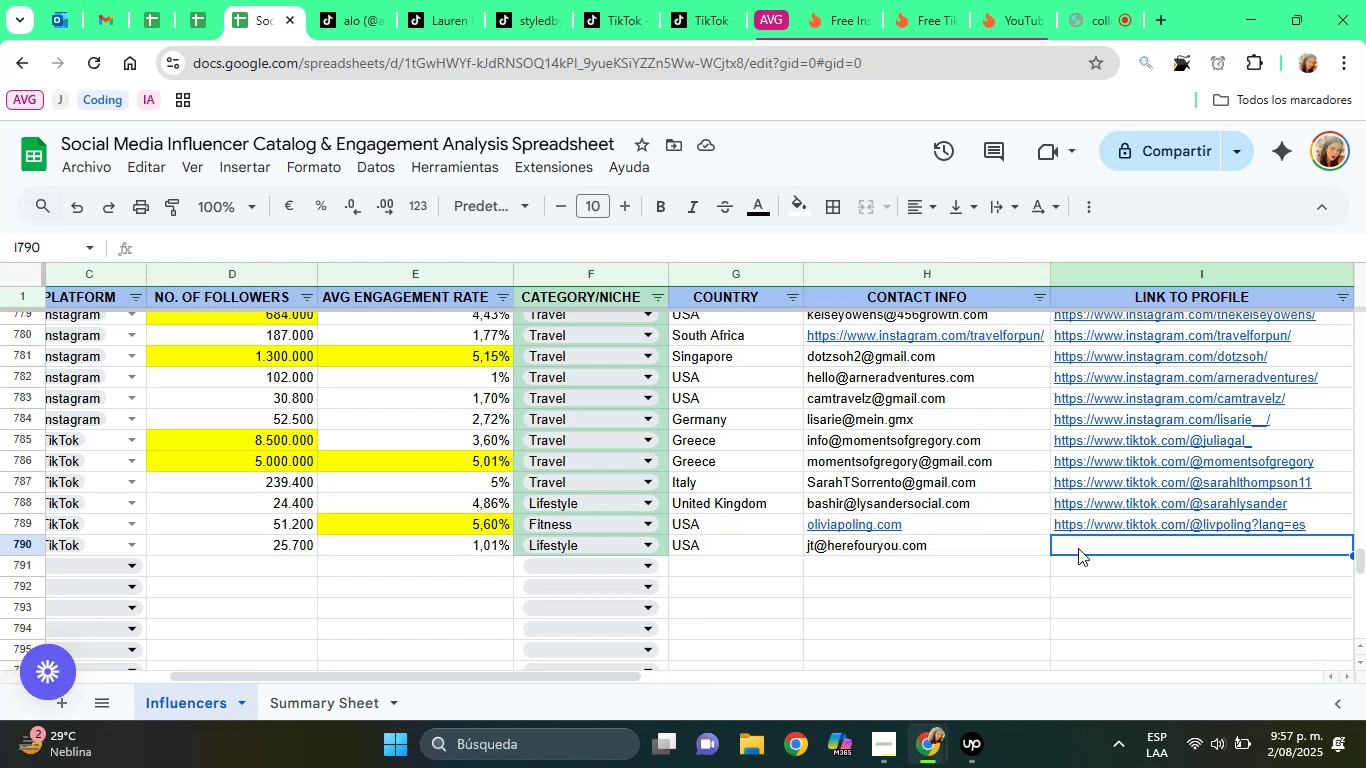 
wait(10.45)
 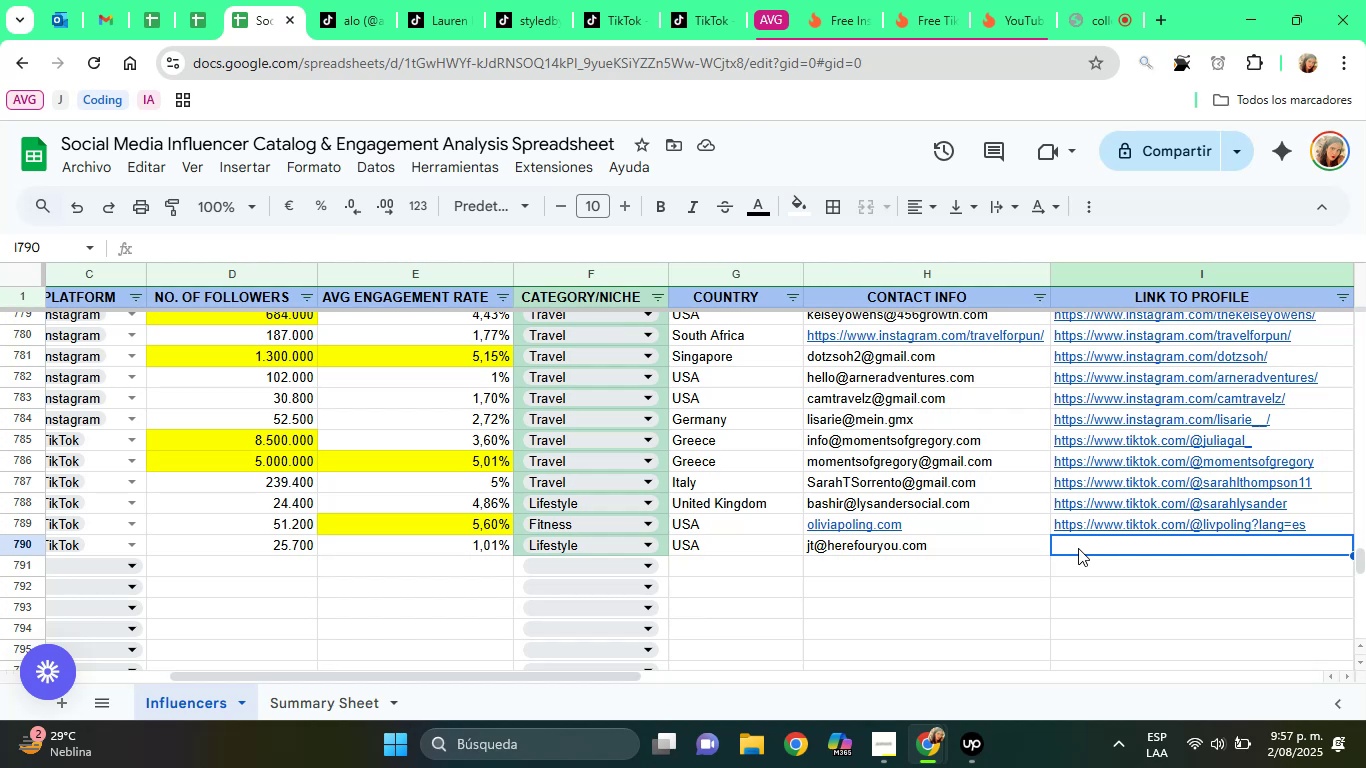 
left_click([496, 0])
 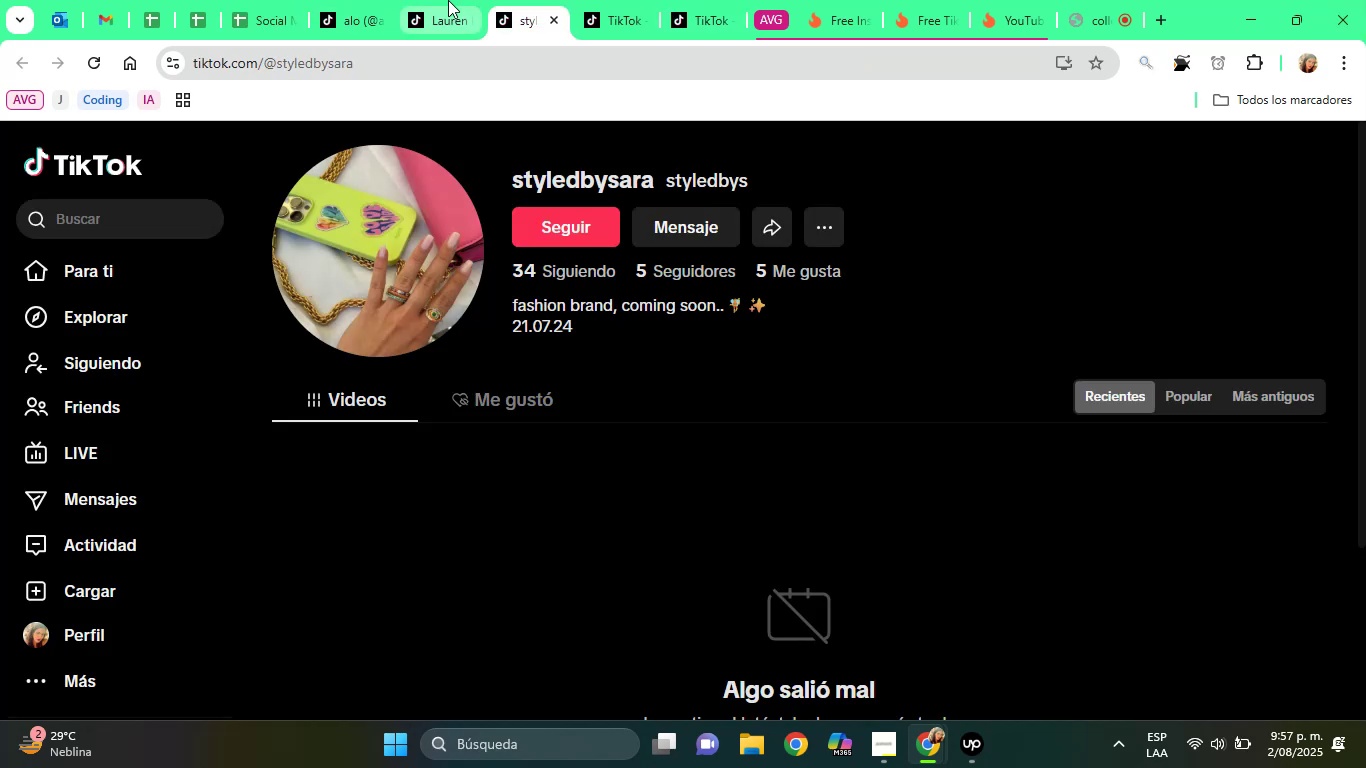 
left_click([448, 0])
 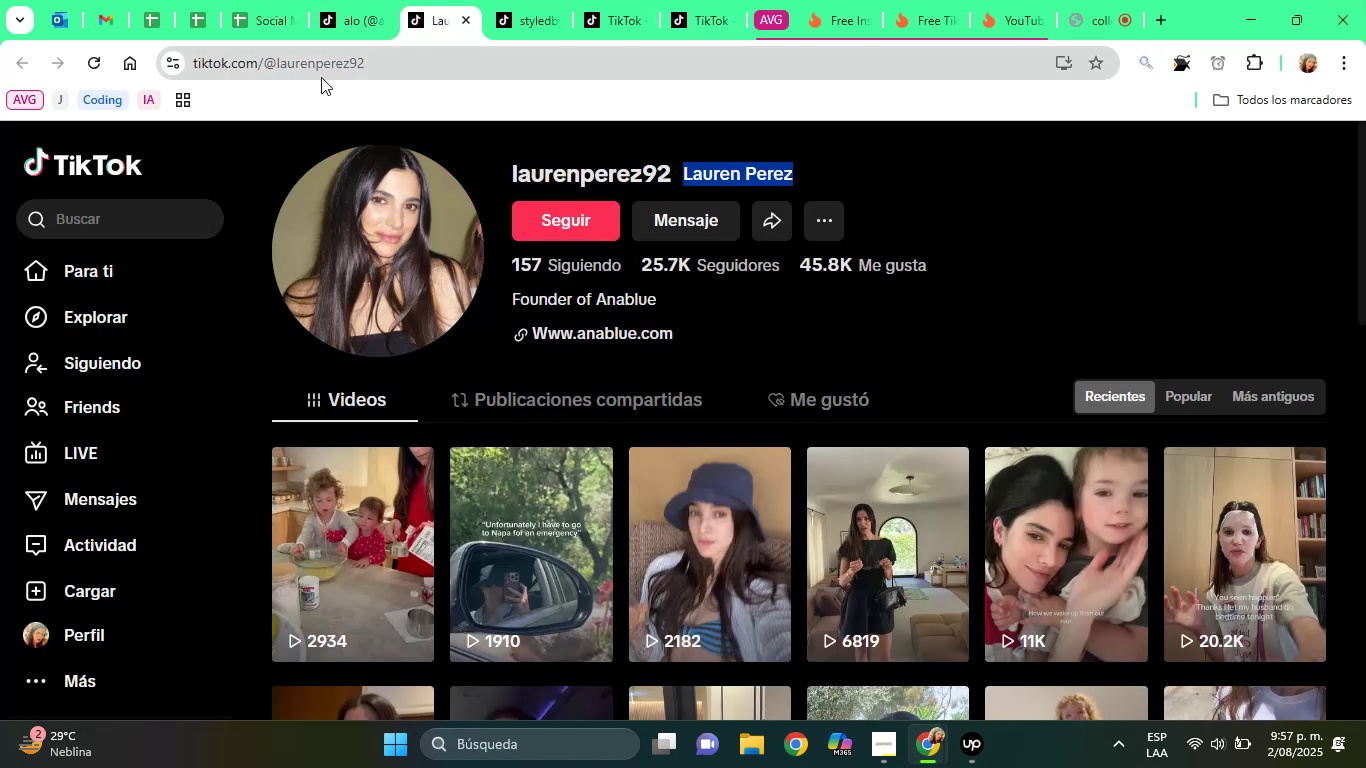 
left_click([321, 77])
 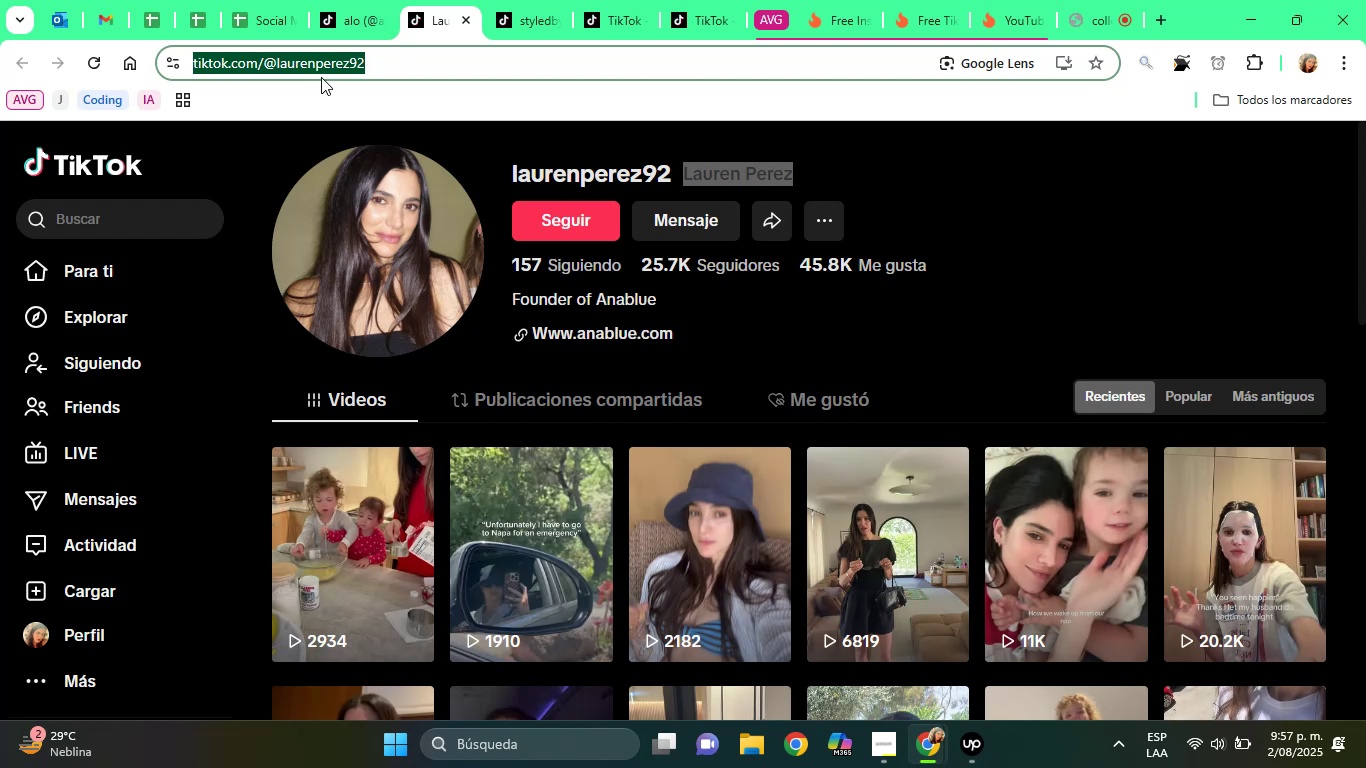 
right_click([321, 77])
 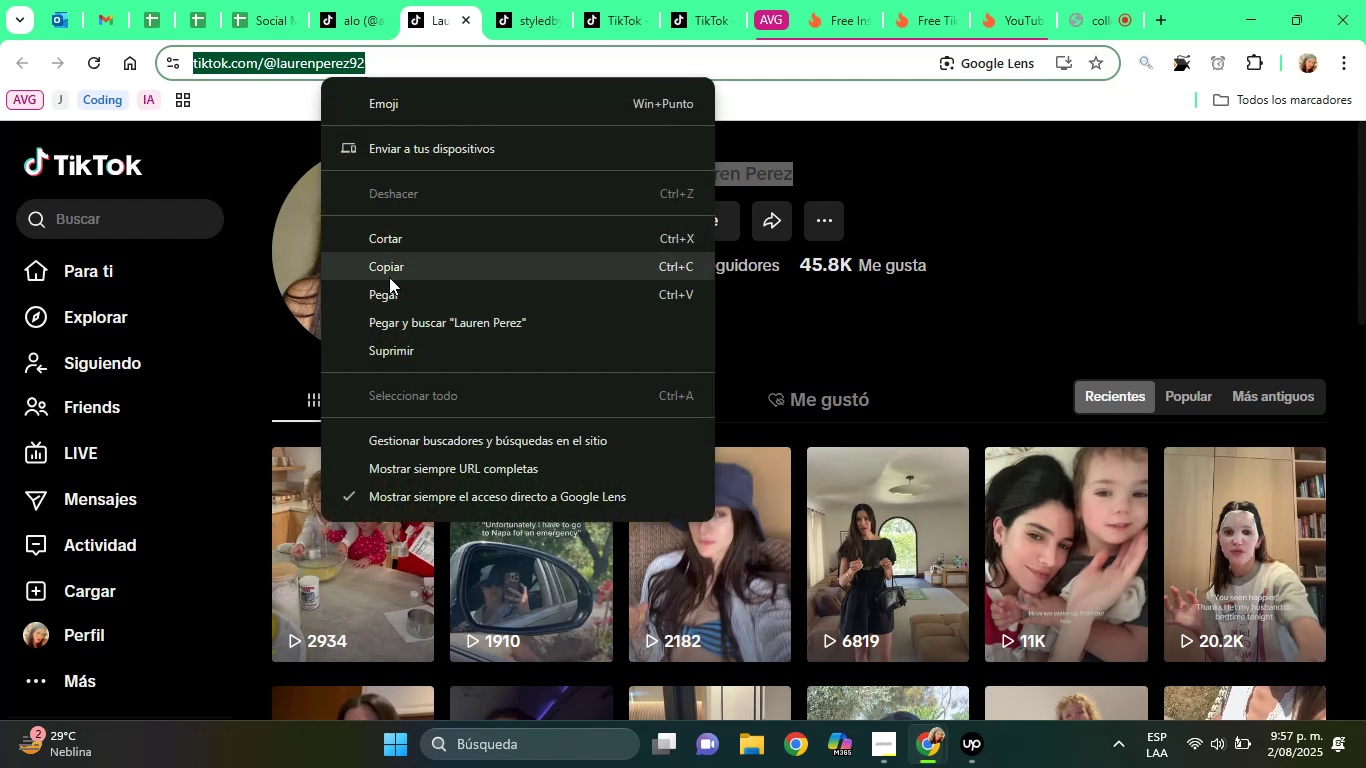 
left_click([388, 273])
 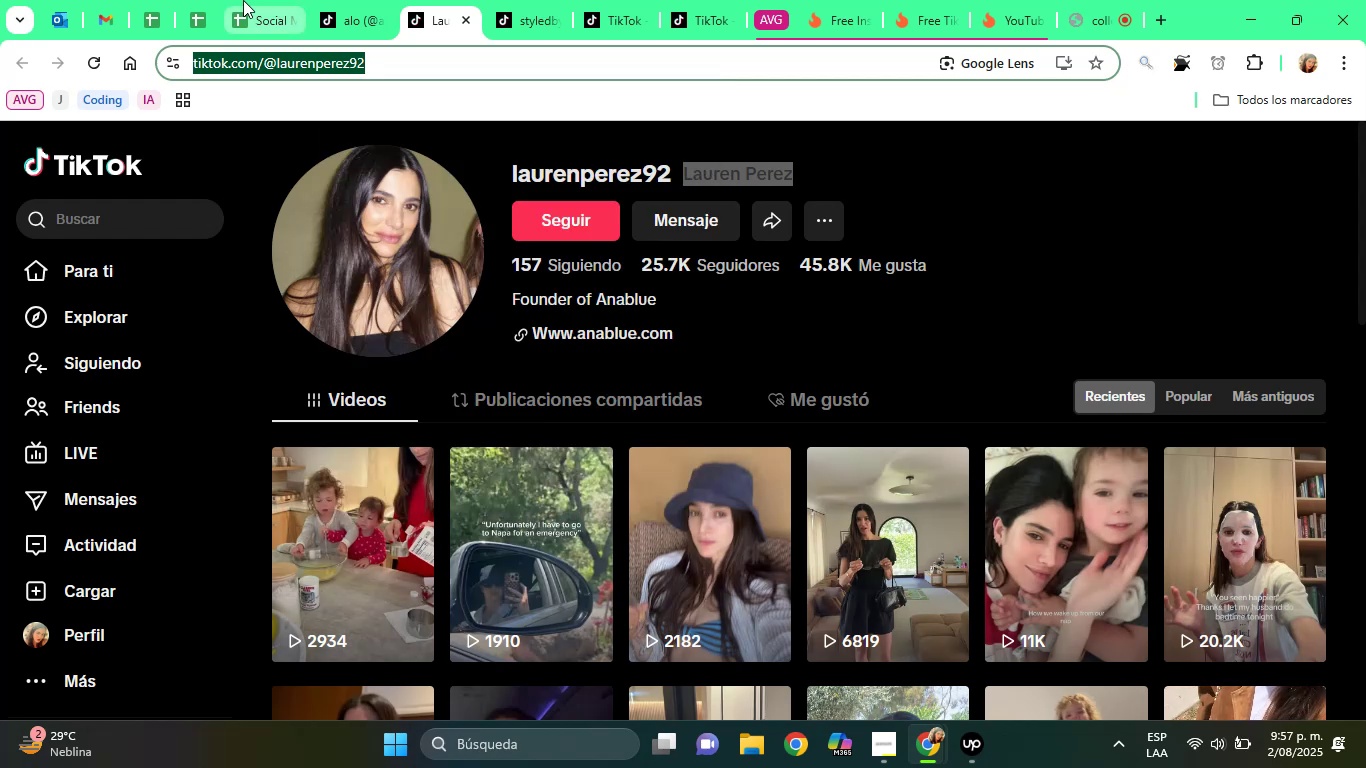 
left_click([243, 0])
 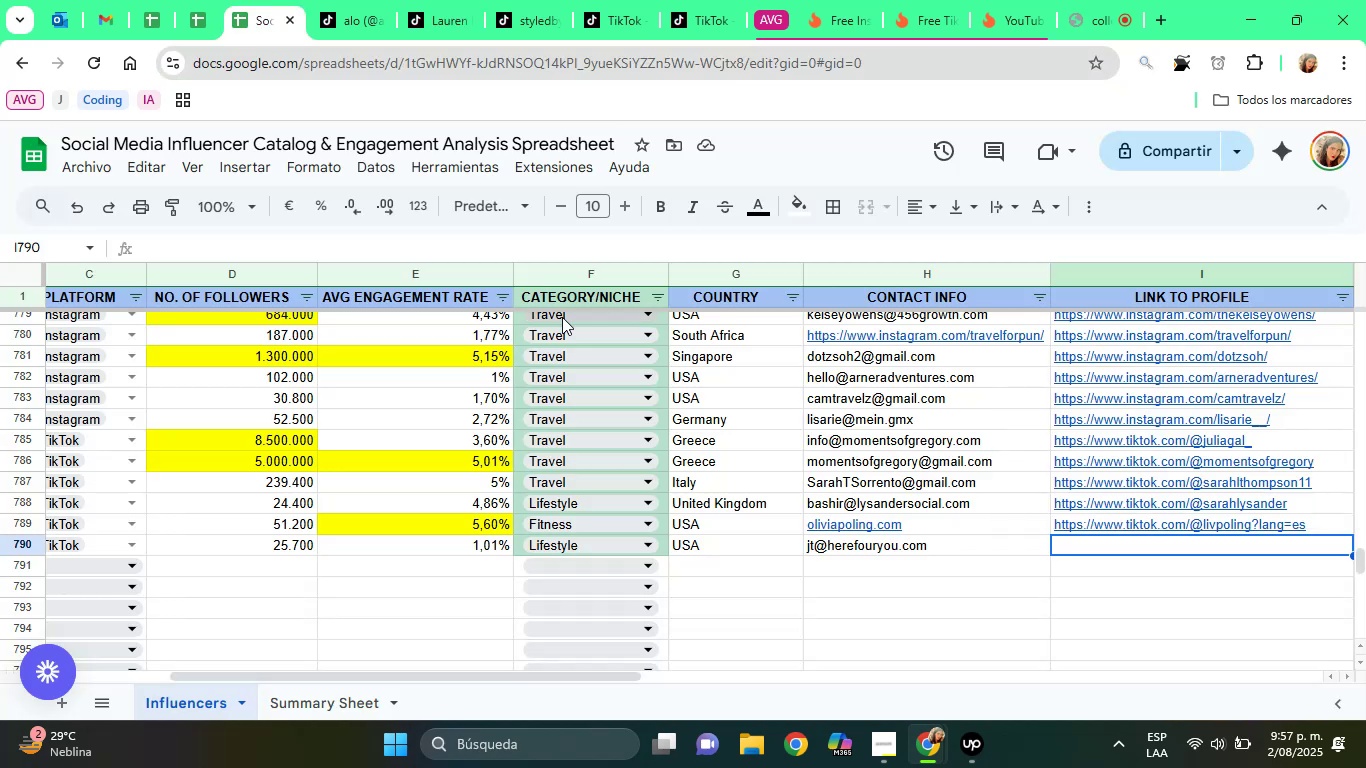 
key(Control+ControlLeft)
 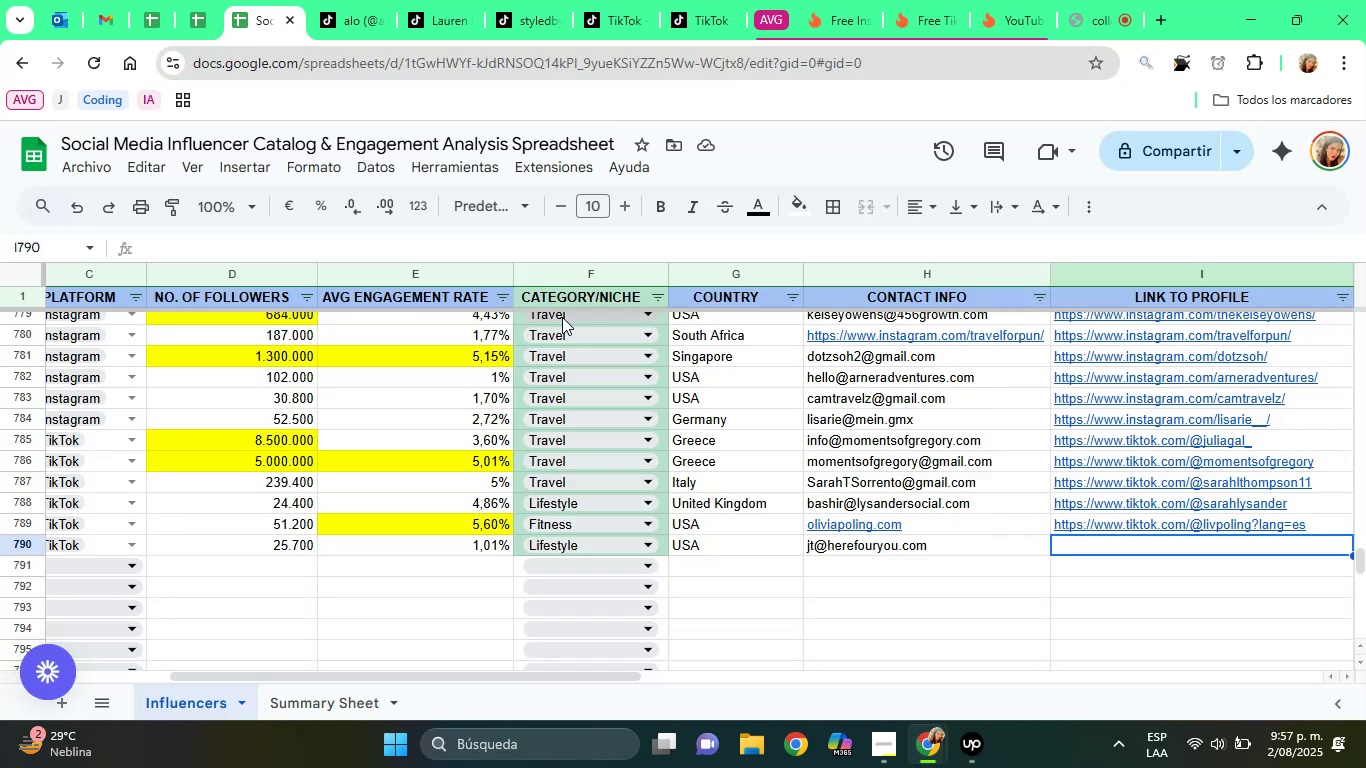 
key(Control+V)
 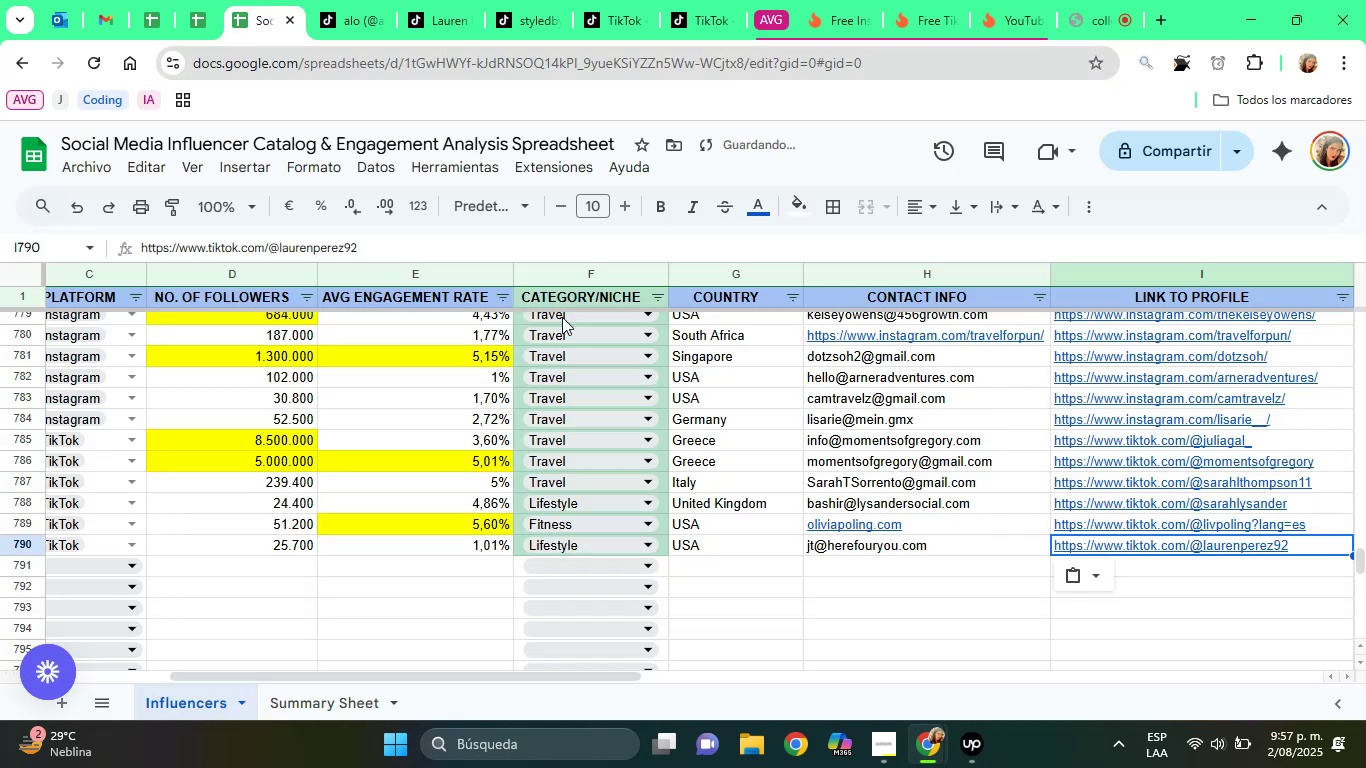 
key(ArrowRight)
 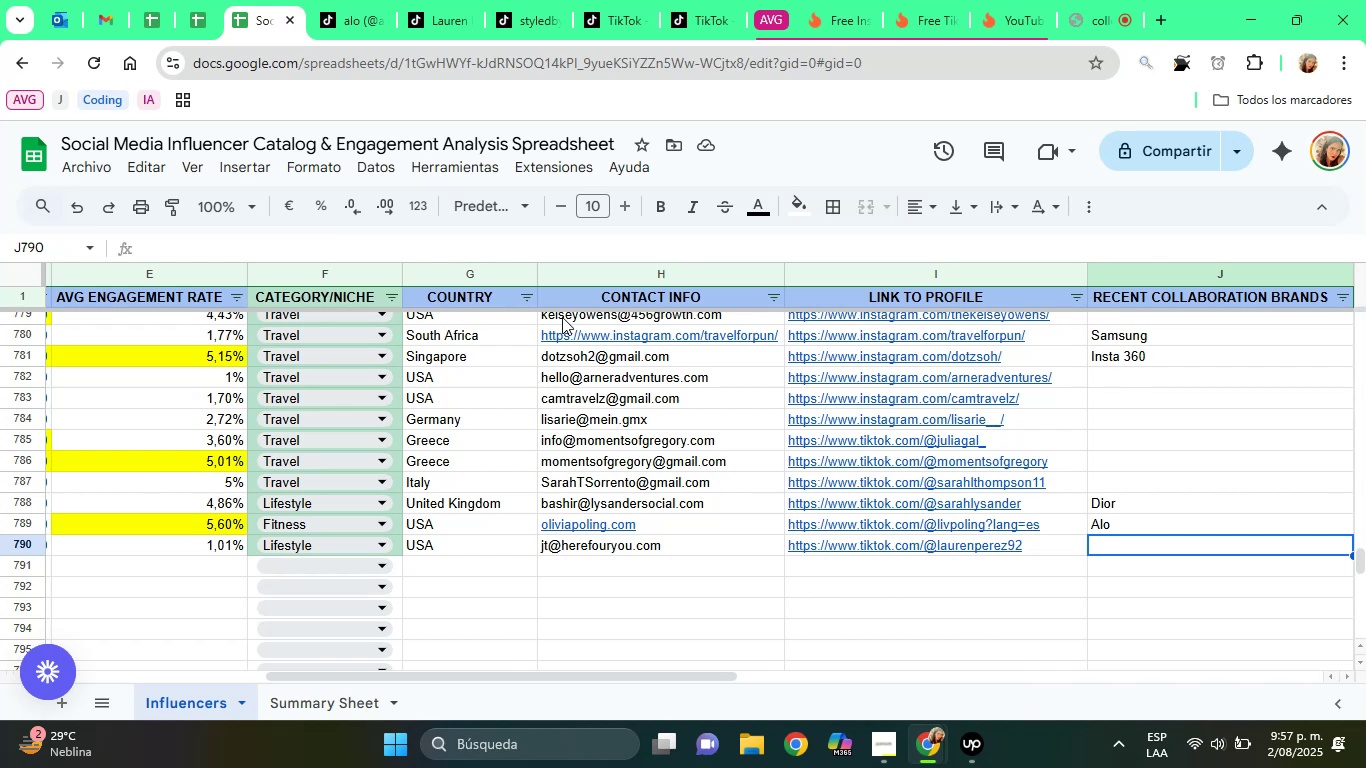 
wait(35.25)
 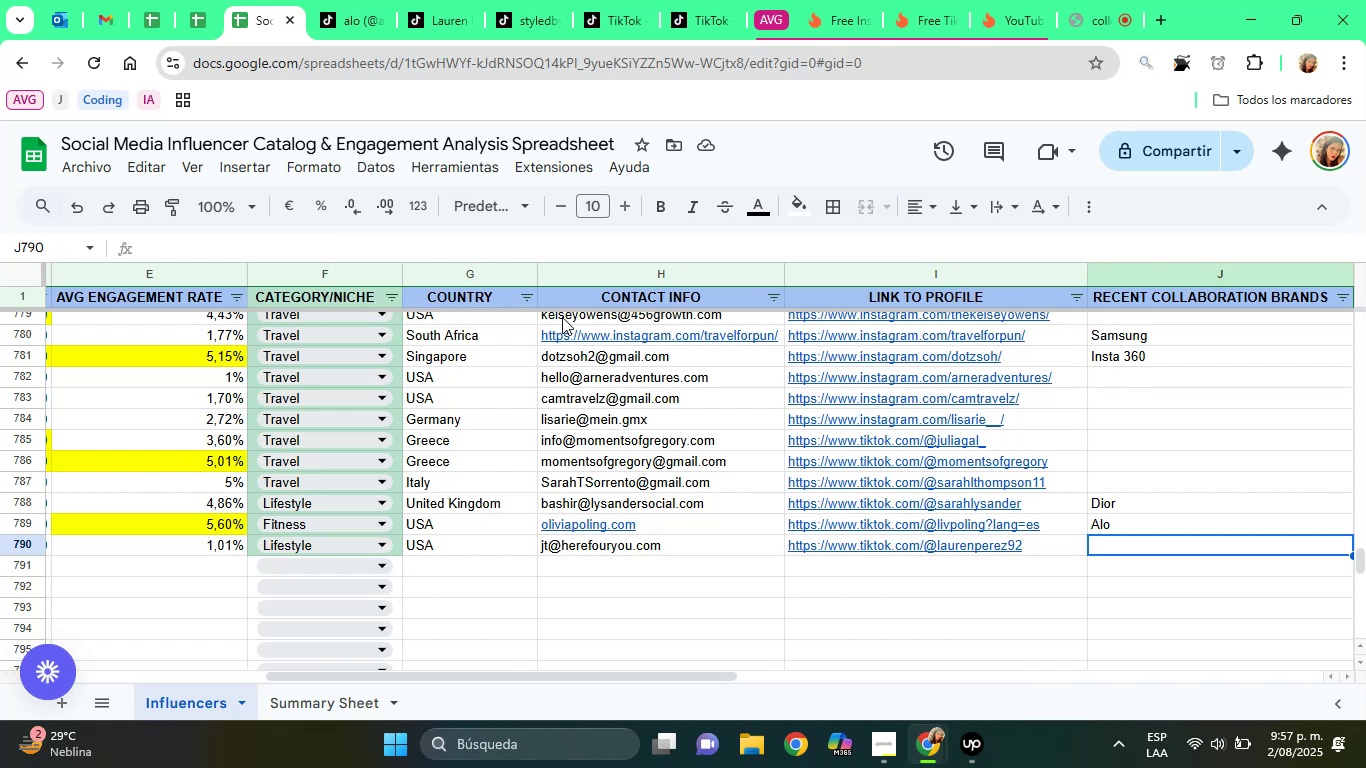 
left_click([436, 4])
 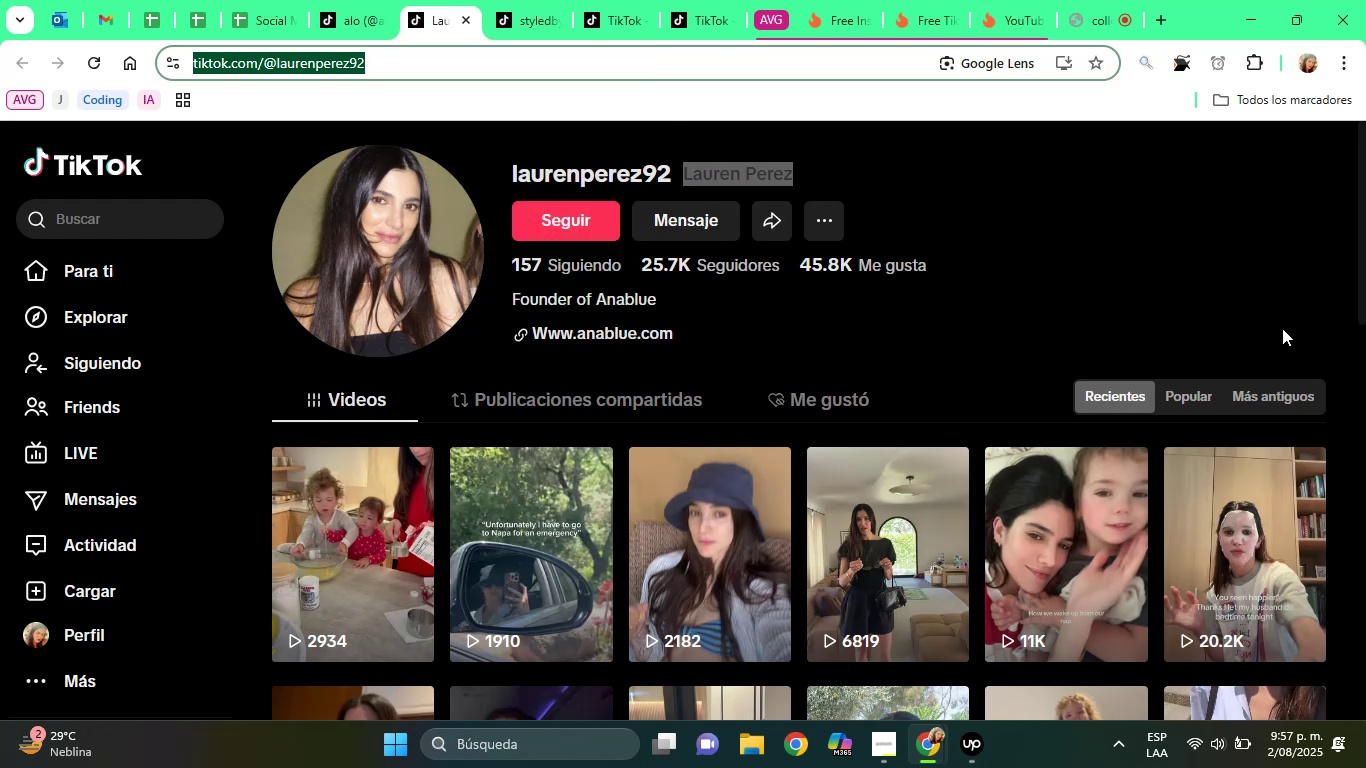 
left_click_drag(start_coordinate=[1365, 217], to_coordinate=[1363, 426])
 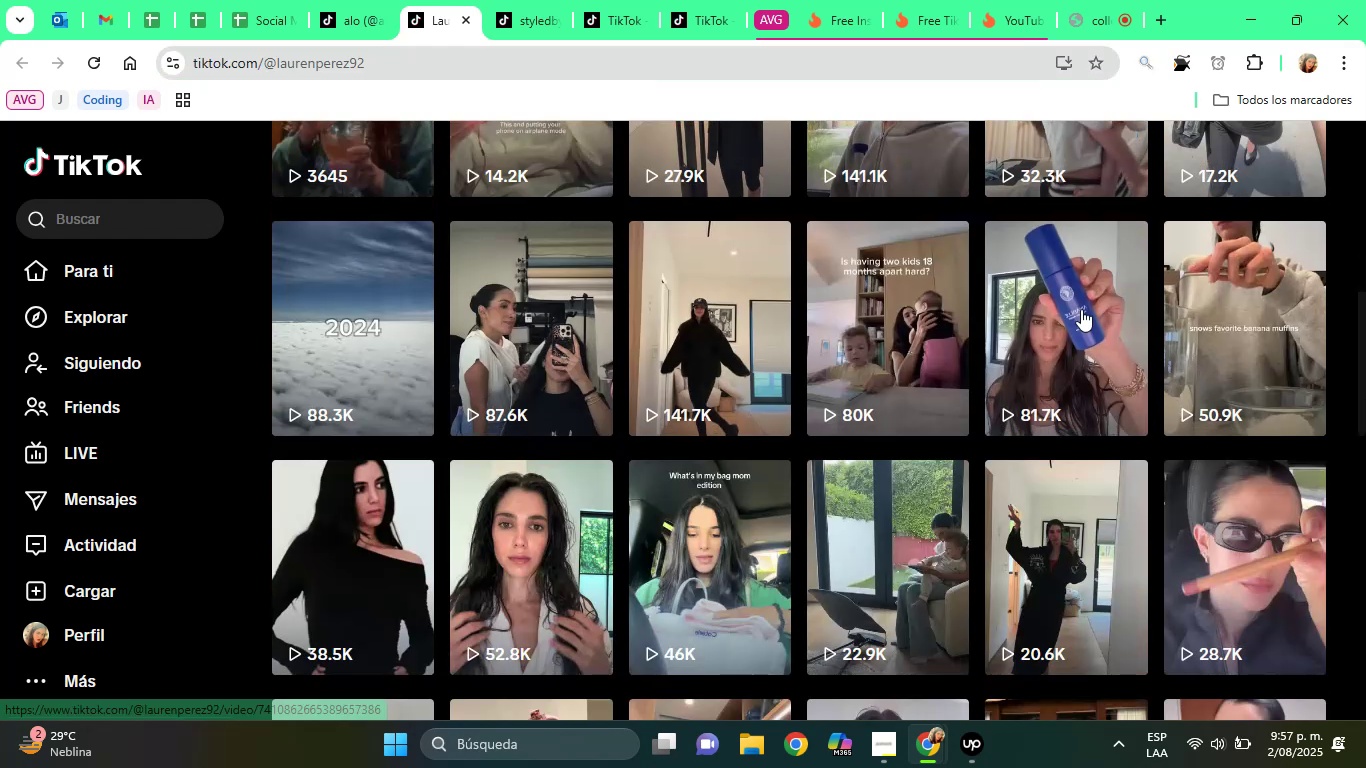 
left_click([1081, 309])
 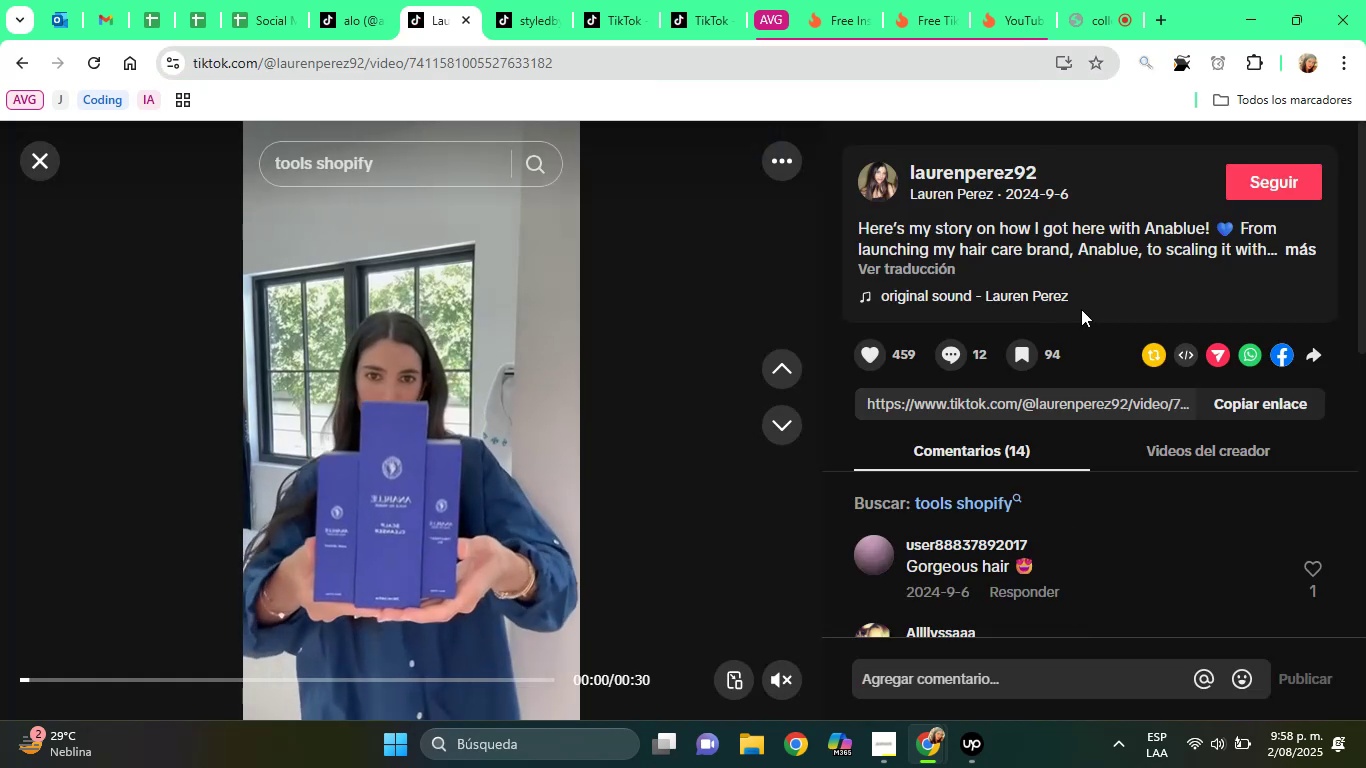 
wait(8.11)
 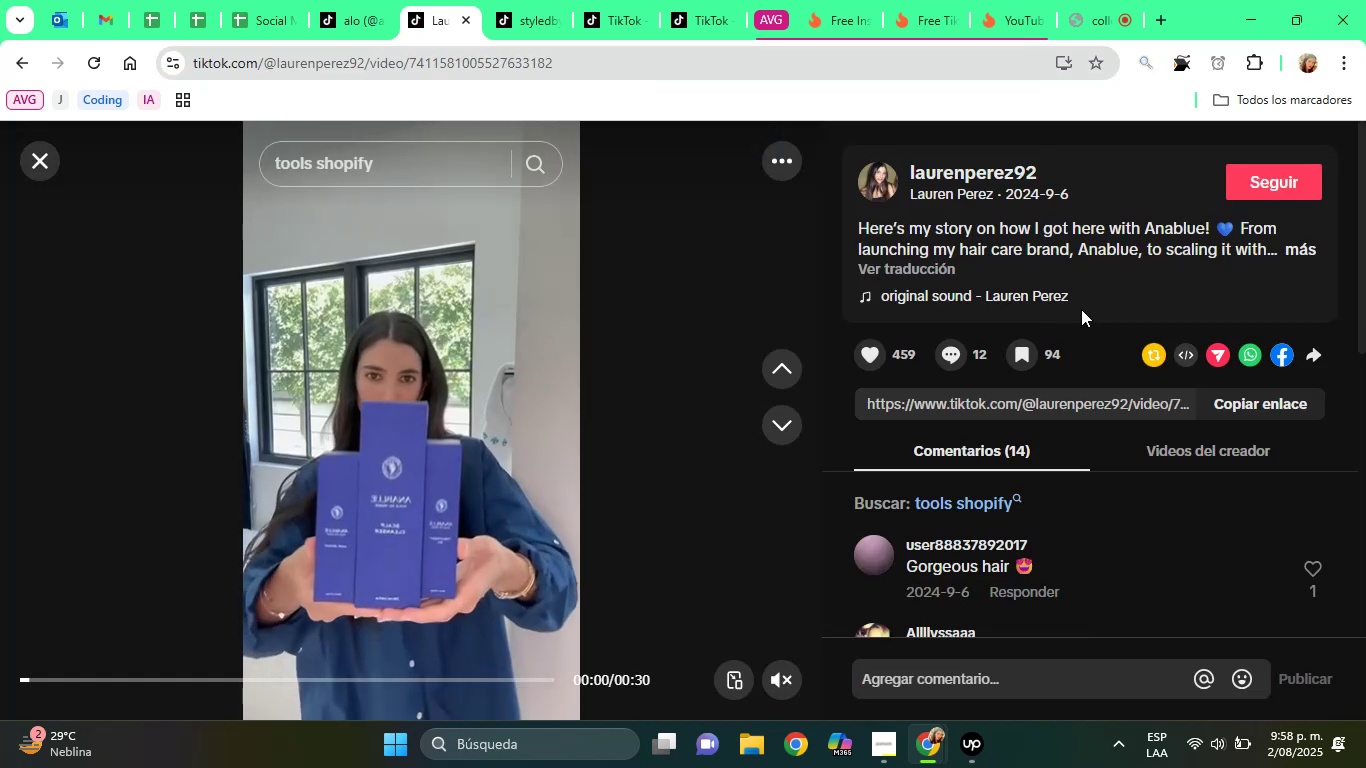 
left_click([465, 21])
 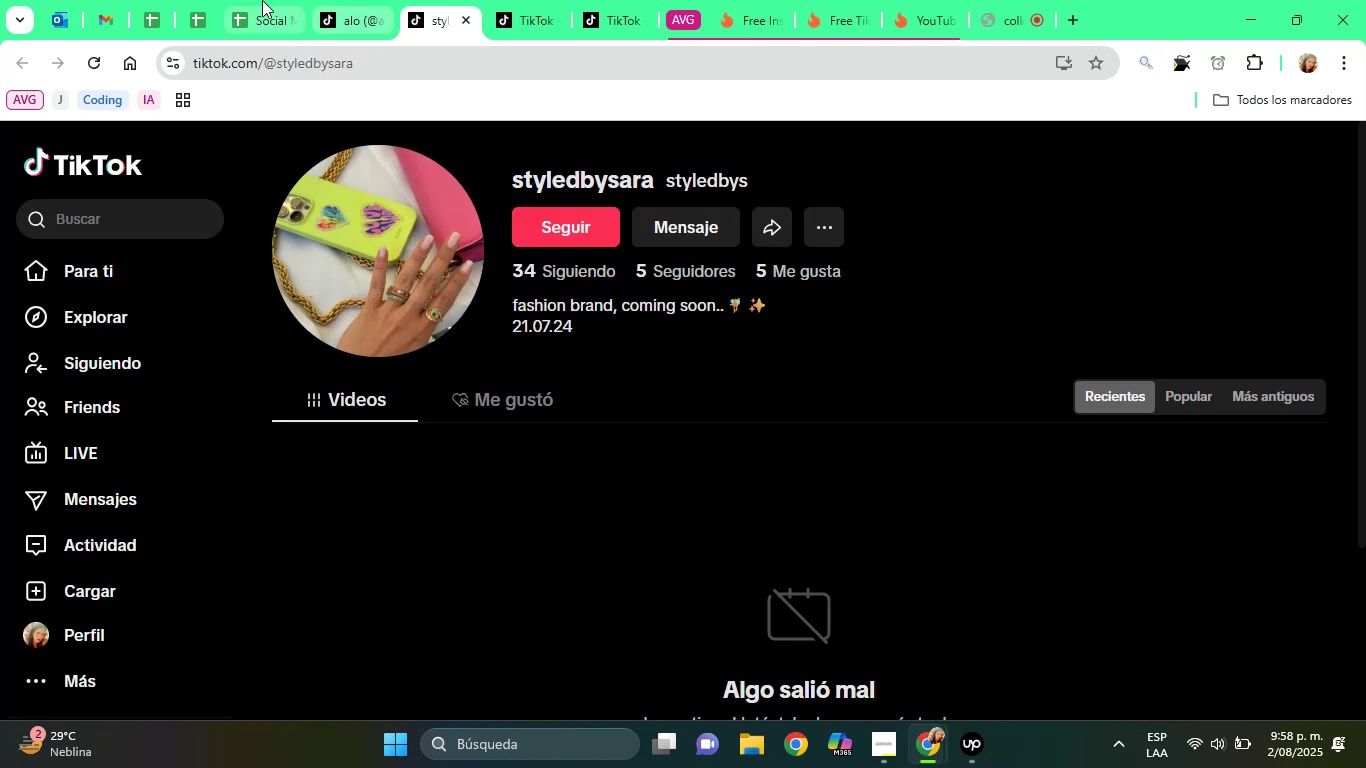 
left_click([259, 0])
 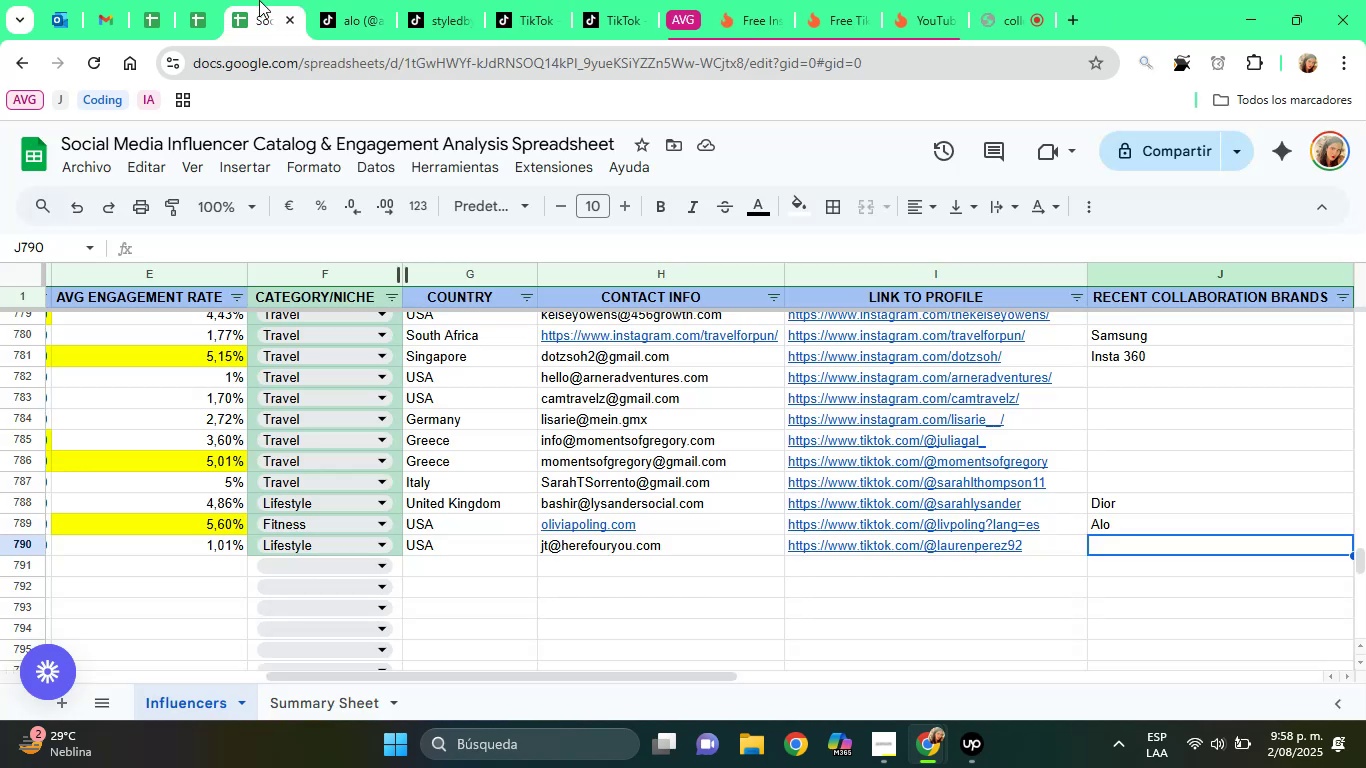 
type(Anablue)
 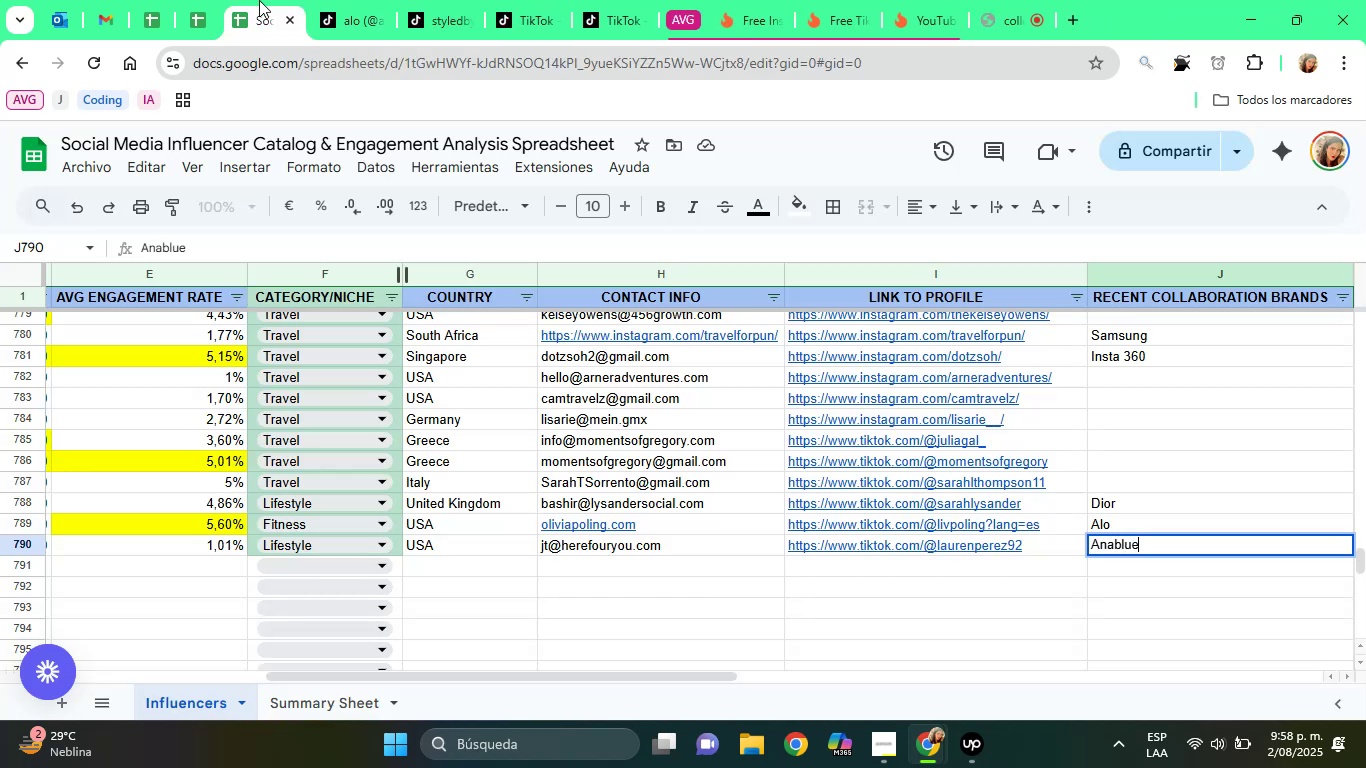 
key(Enter)
 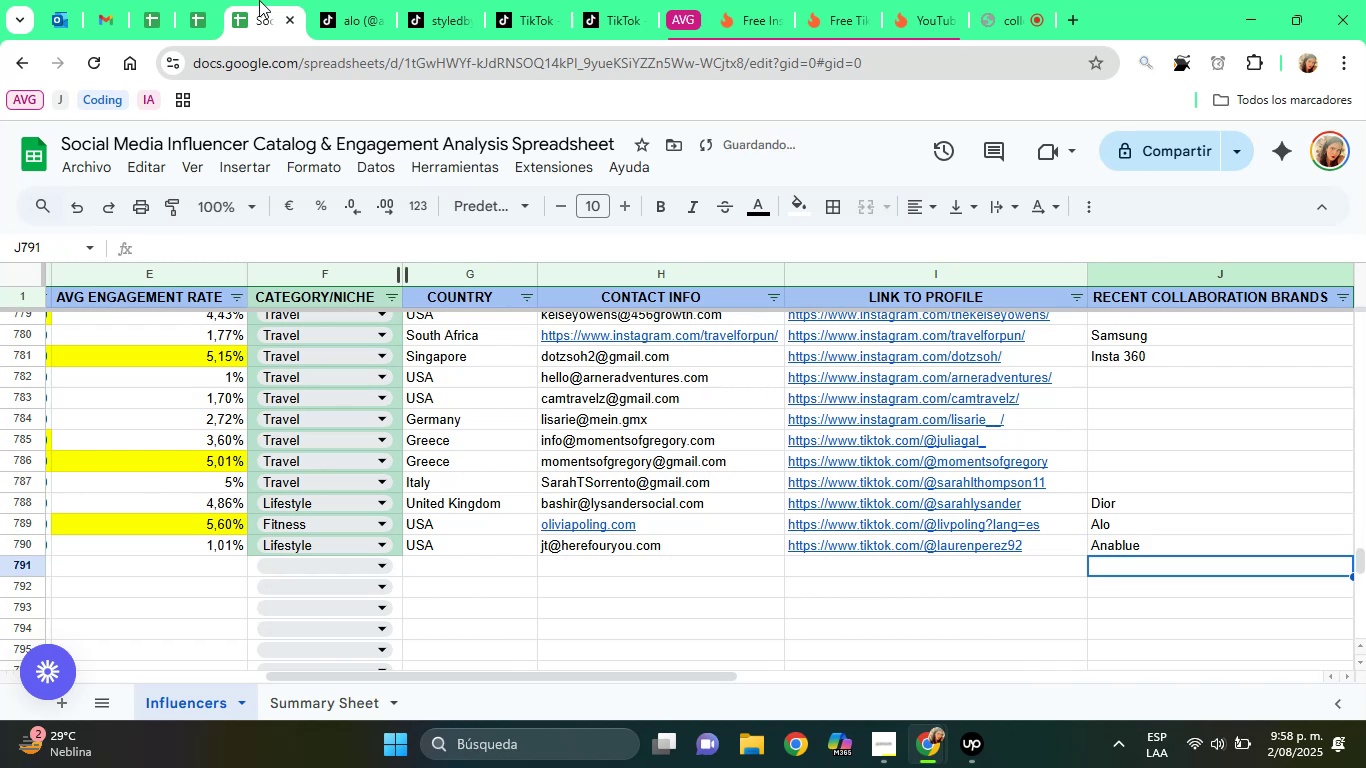 
hold_key(key=ArrowLeft, duration=0.93)
 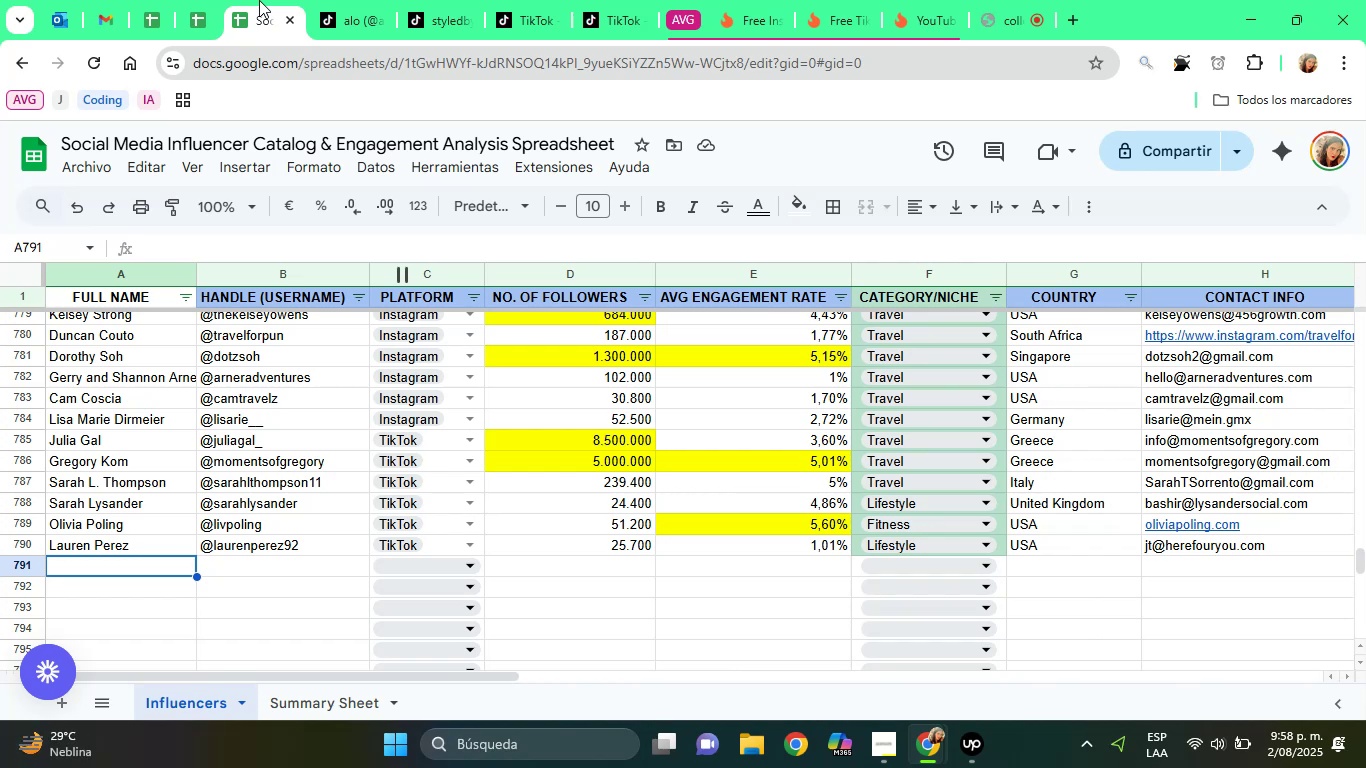 
wait(20.95)
 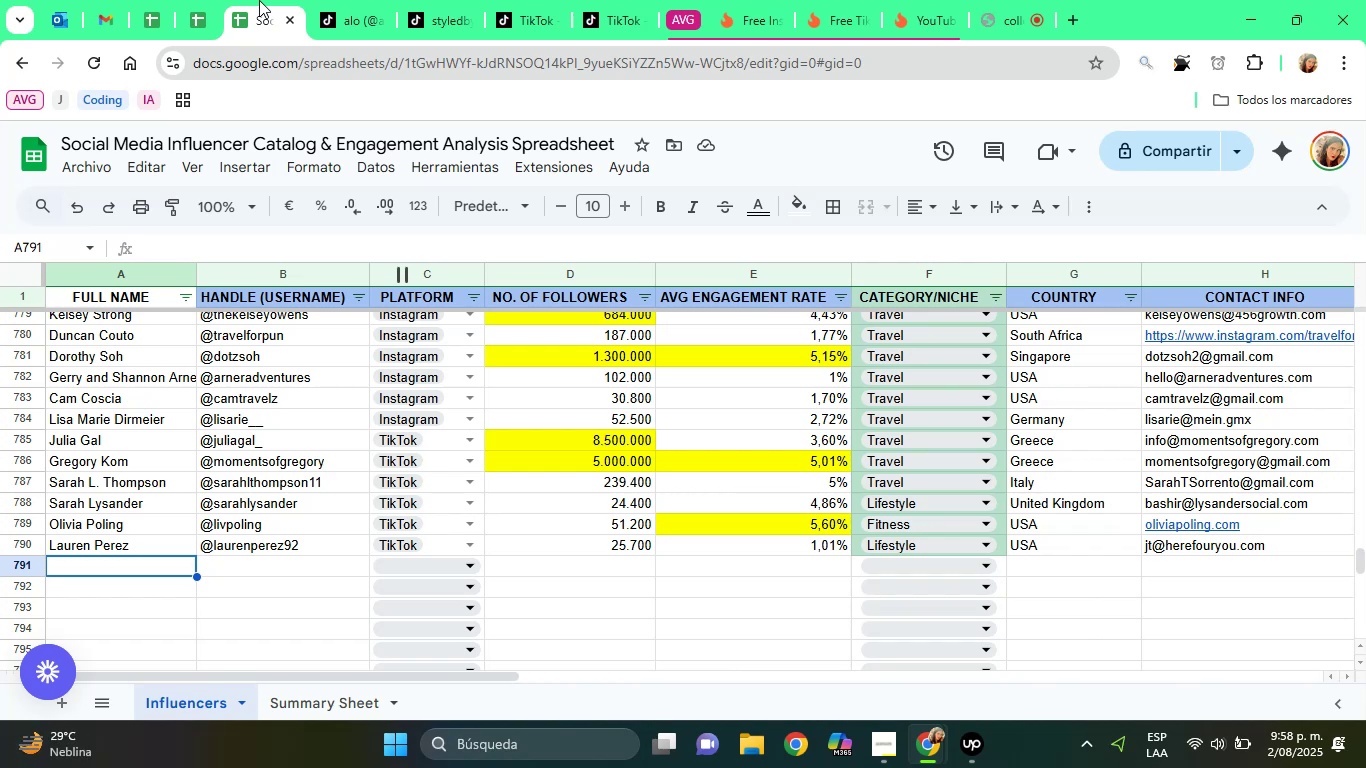 
left_click([418, 0])
 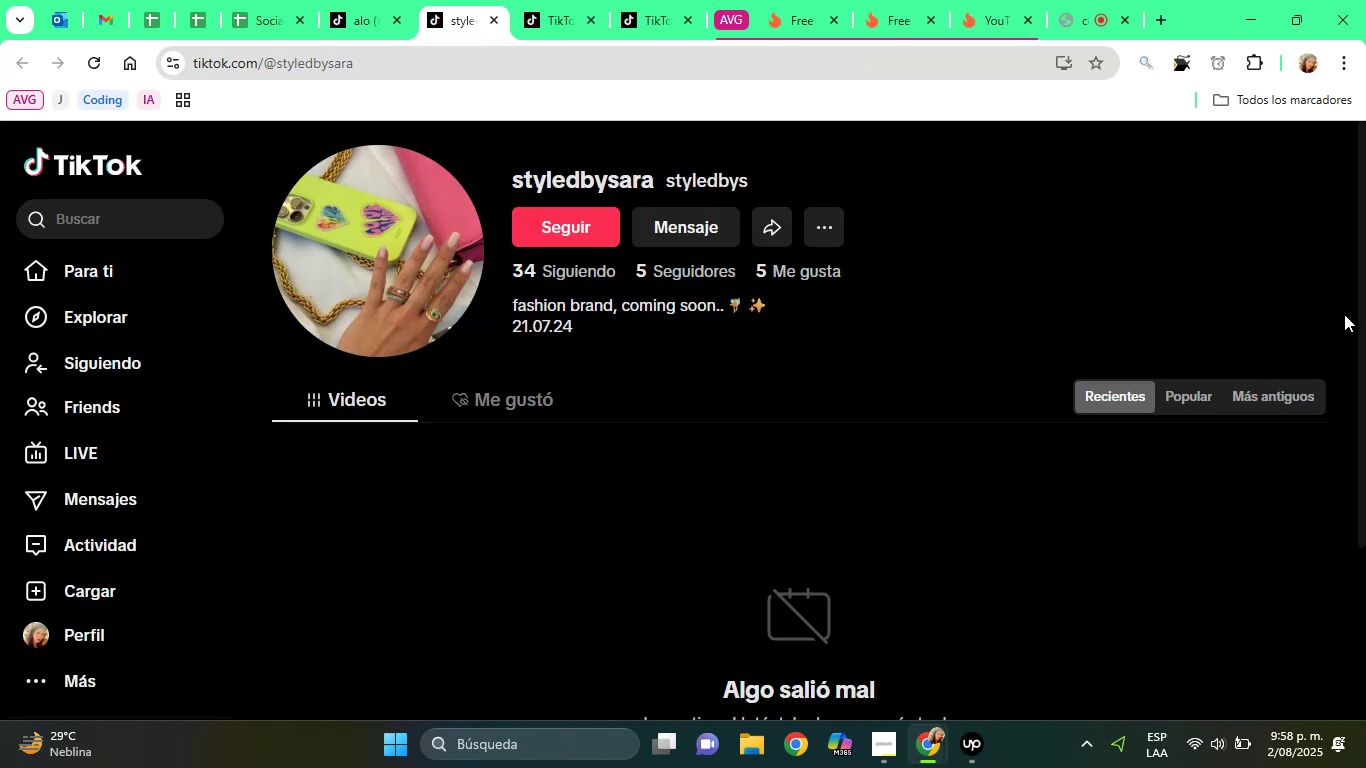 
left_click_drag(start_coordinate=[1365, 321], to_coordinate=[1341, 527])
 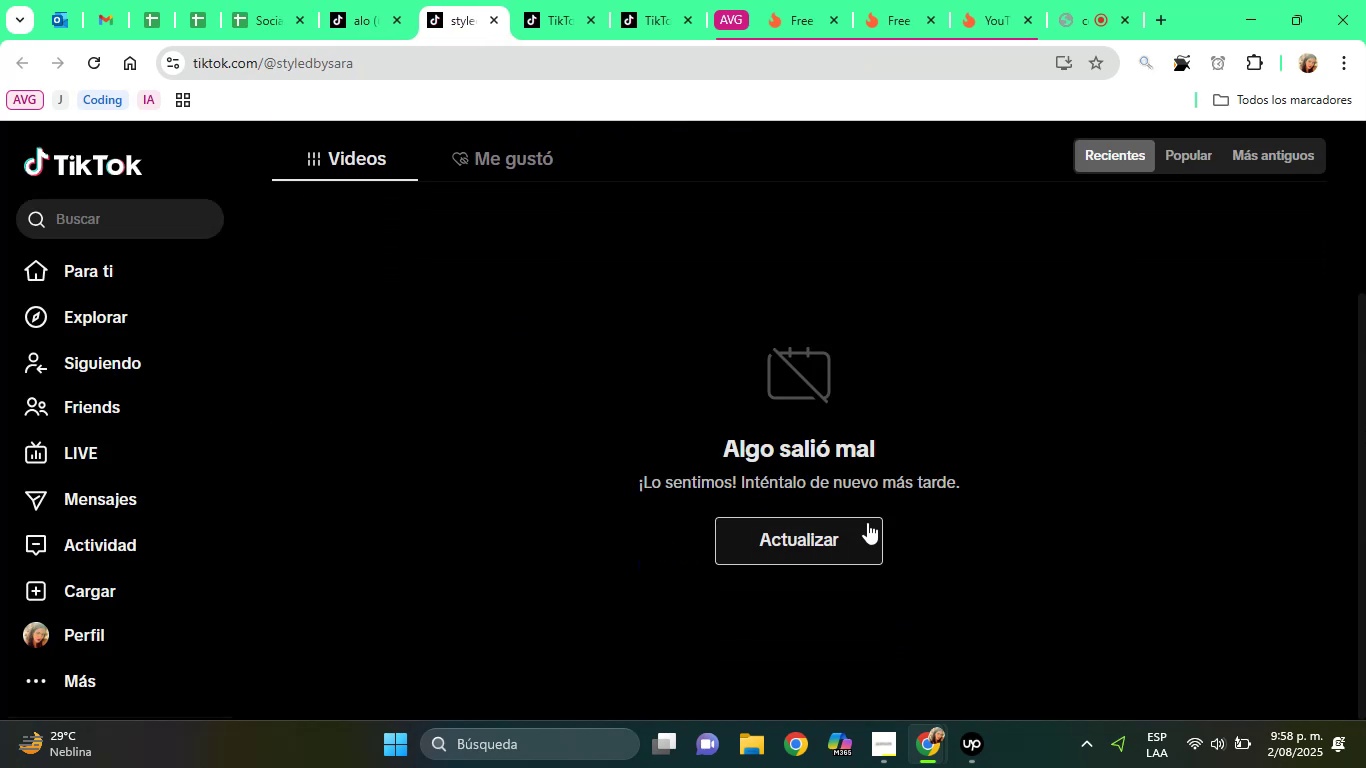 
left_click([867, 522])
 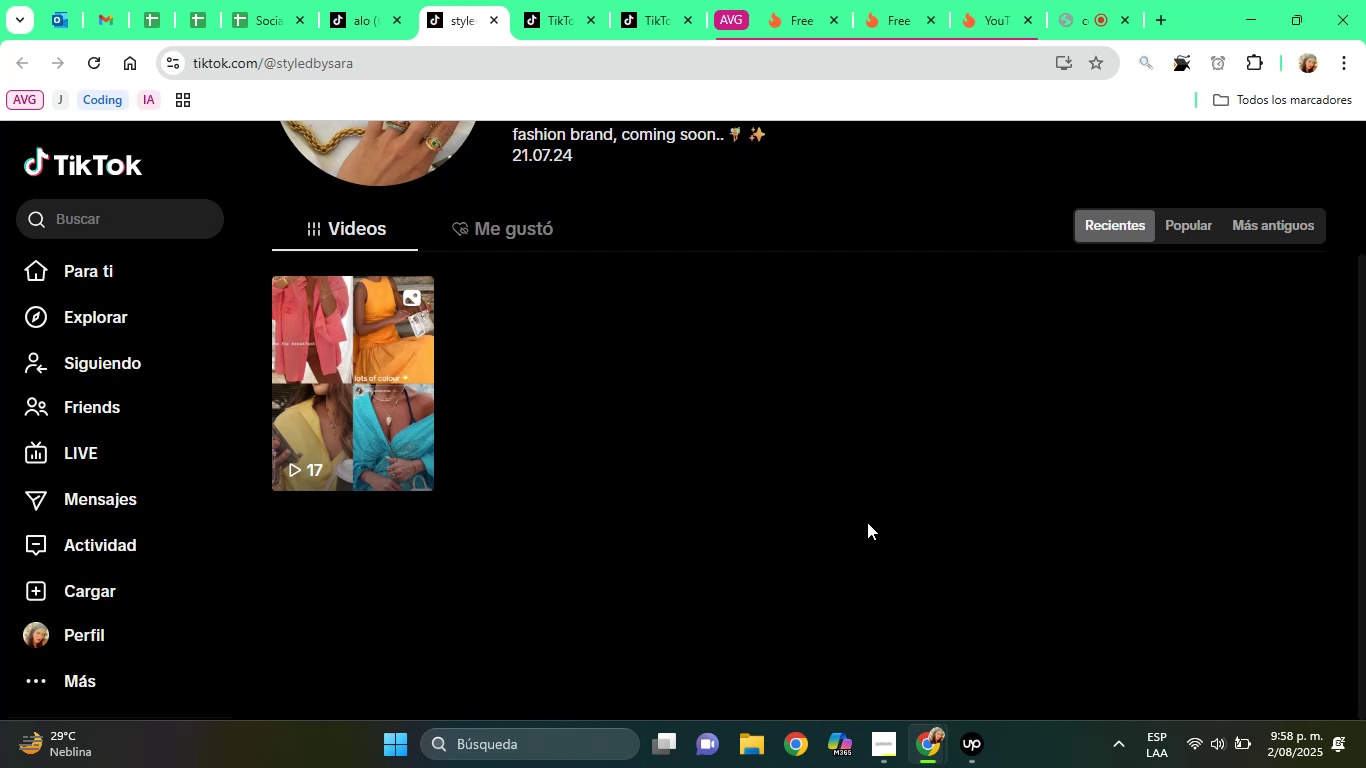 
wait(17.21)
 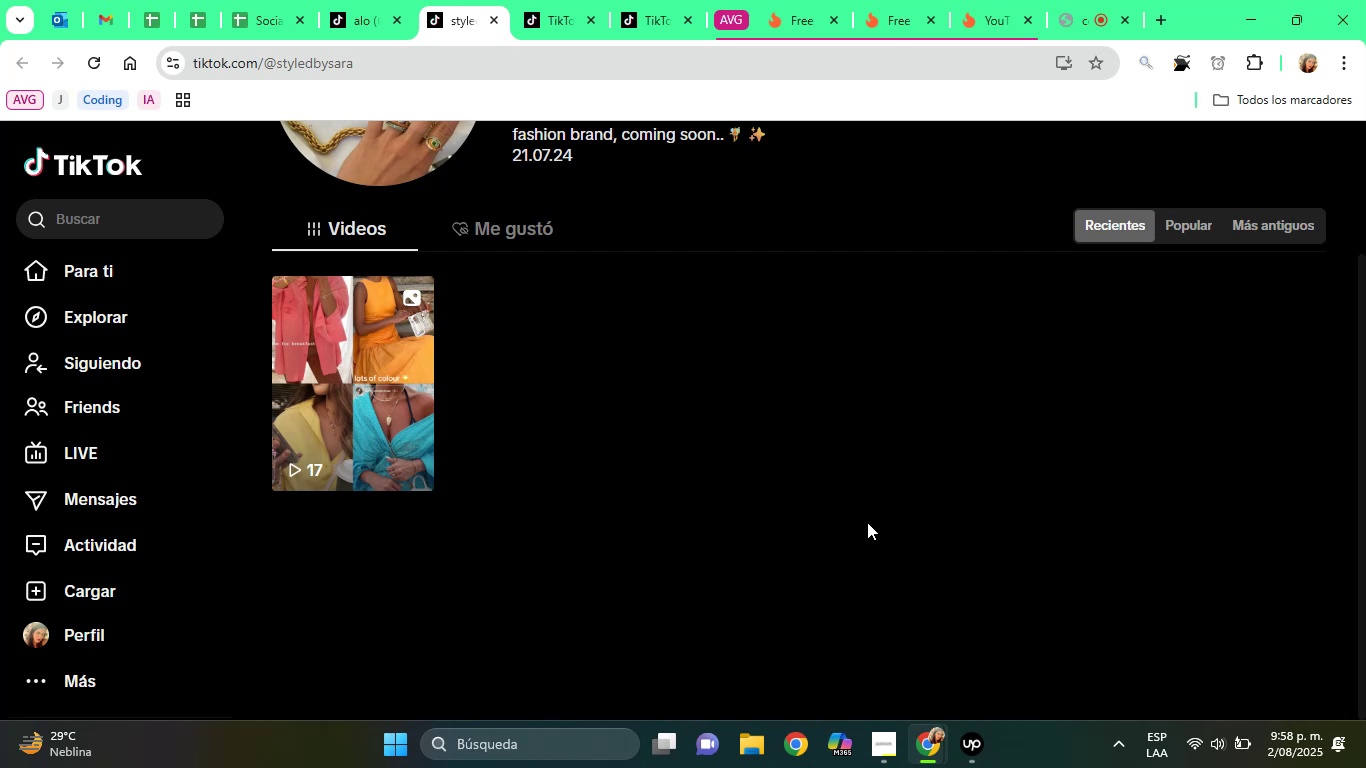 
left_click_drag(start_coordinate=[1365, 346], to_coordinate=[1365, 203])
 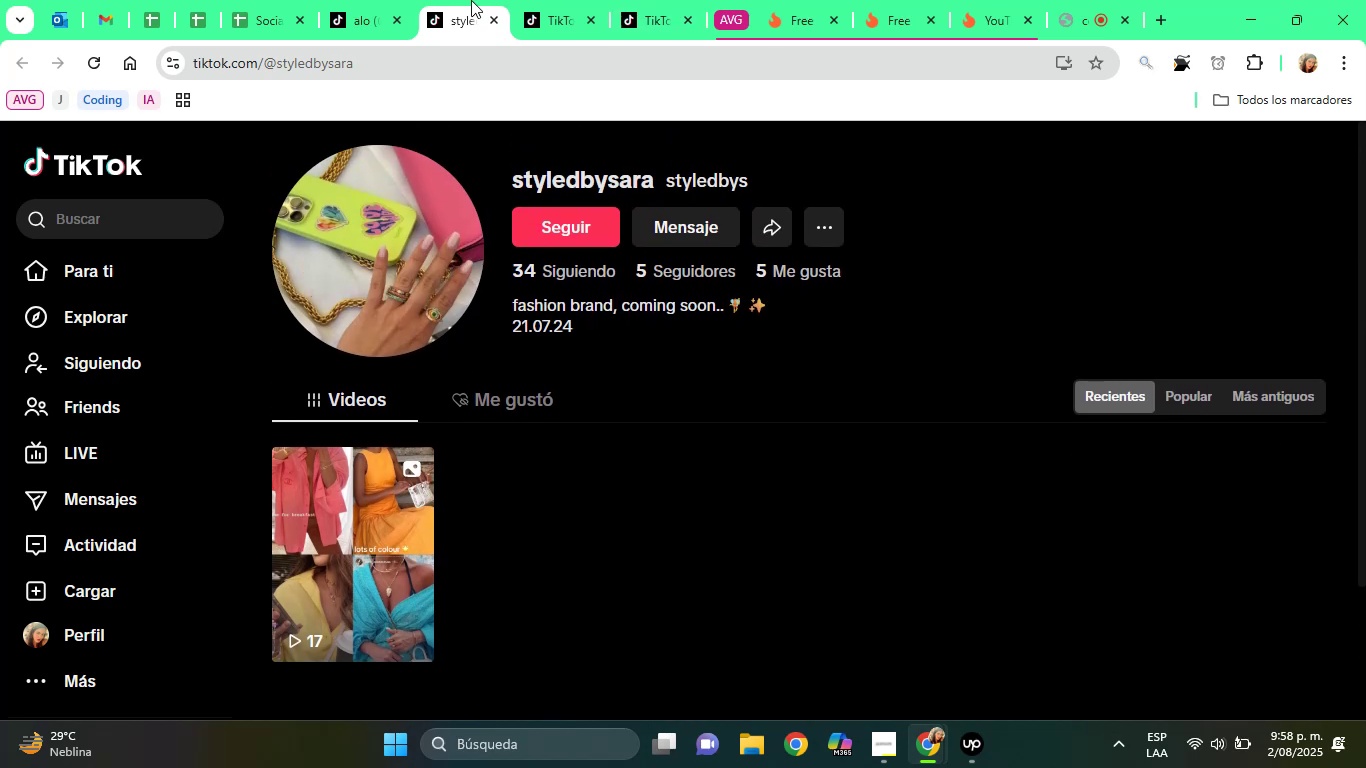 
left_click([486, 10])
 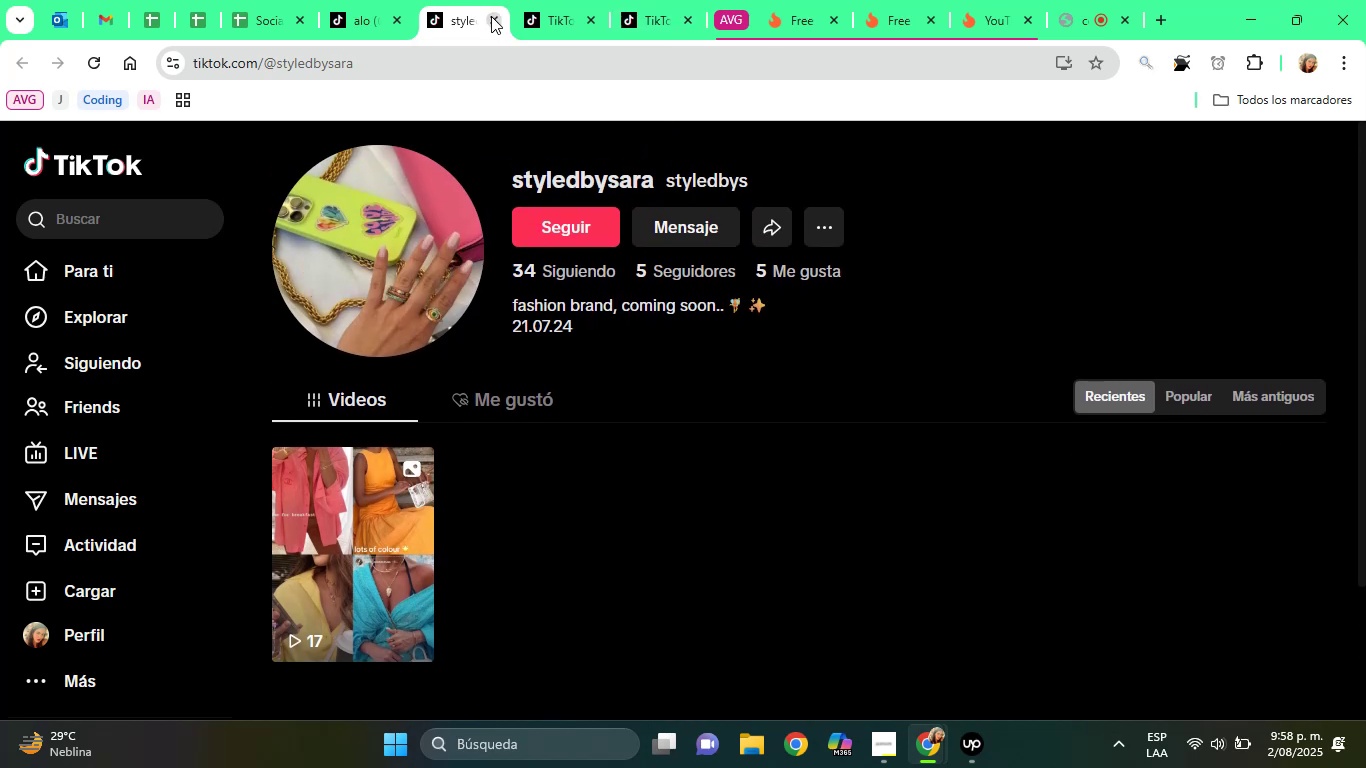 
left_click([491, 16])
 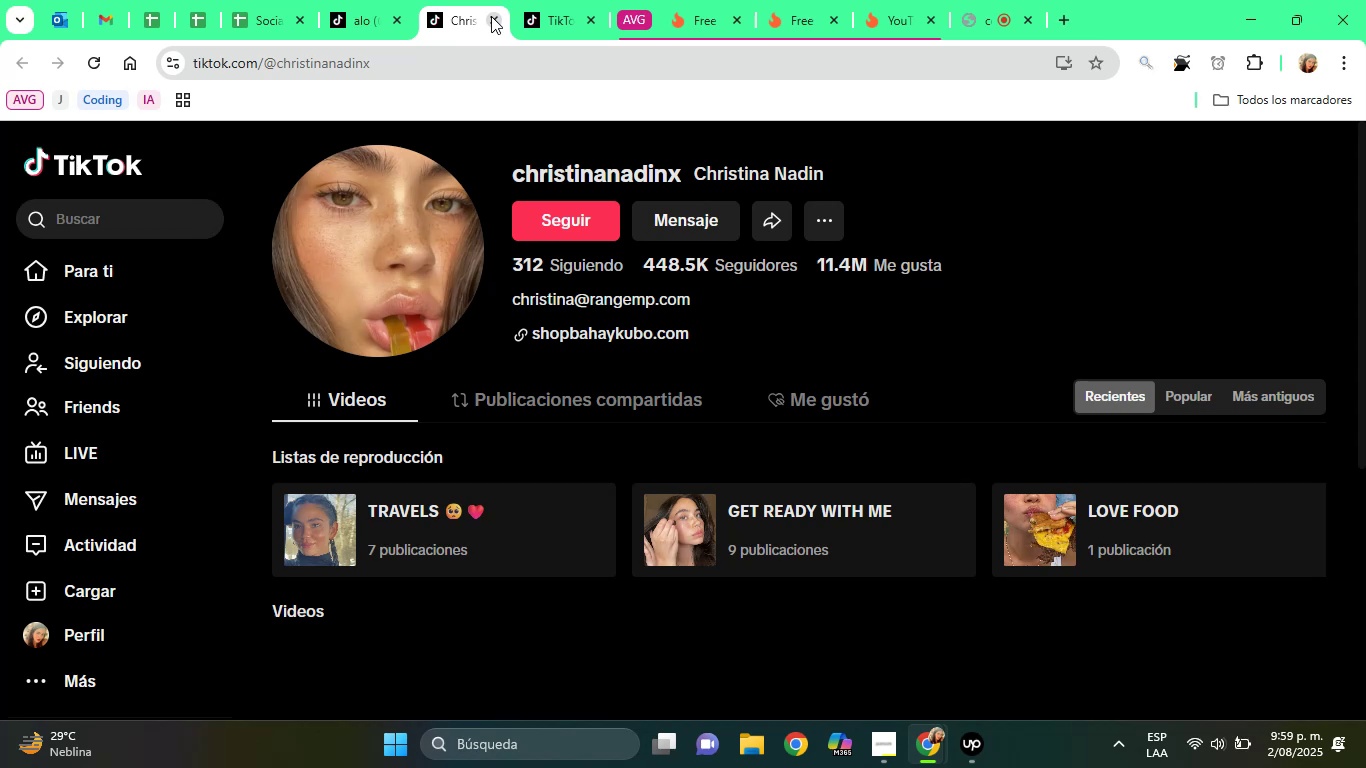 
wait(8.92)
 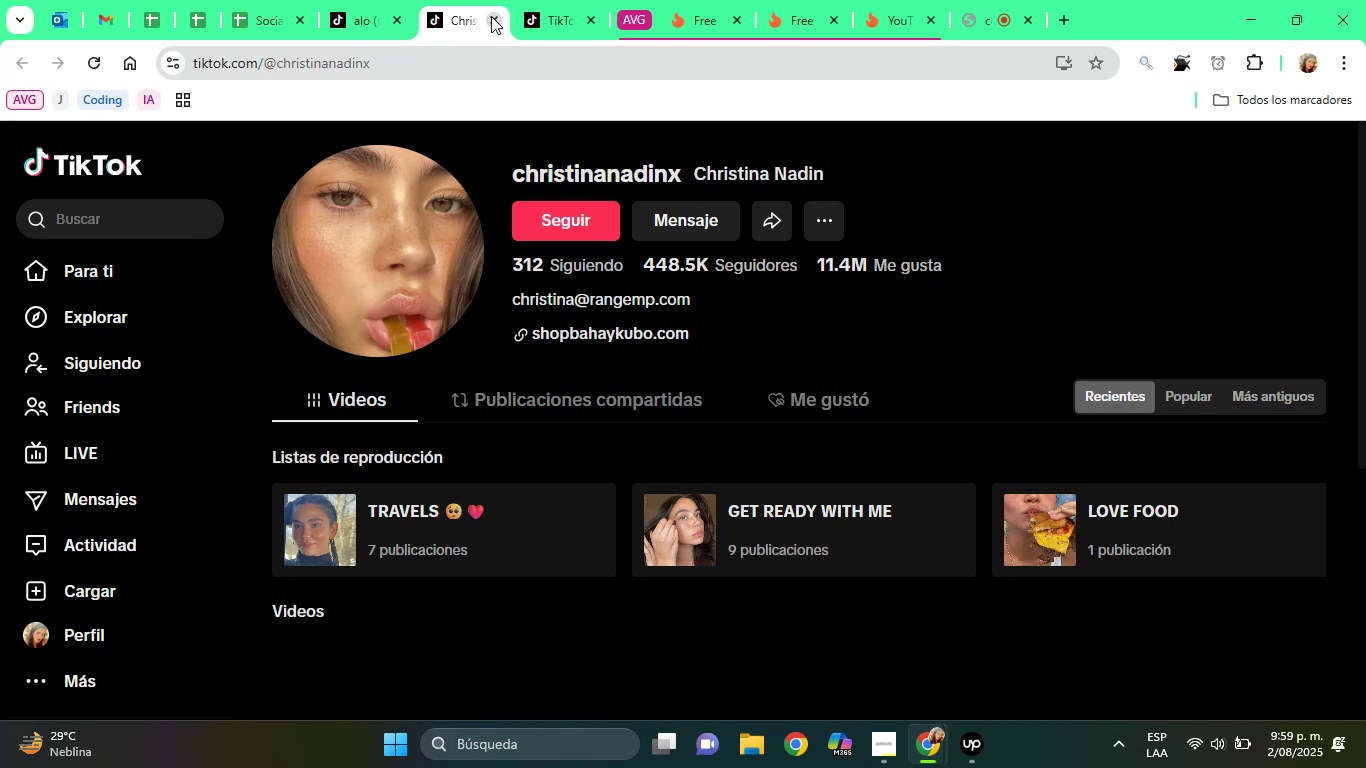 
left_click_drag(start_coordinate=[1365, 316], to_coordinate=[1365, 596])
 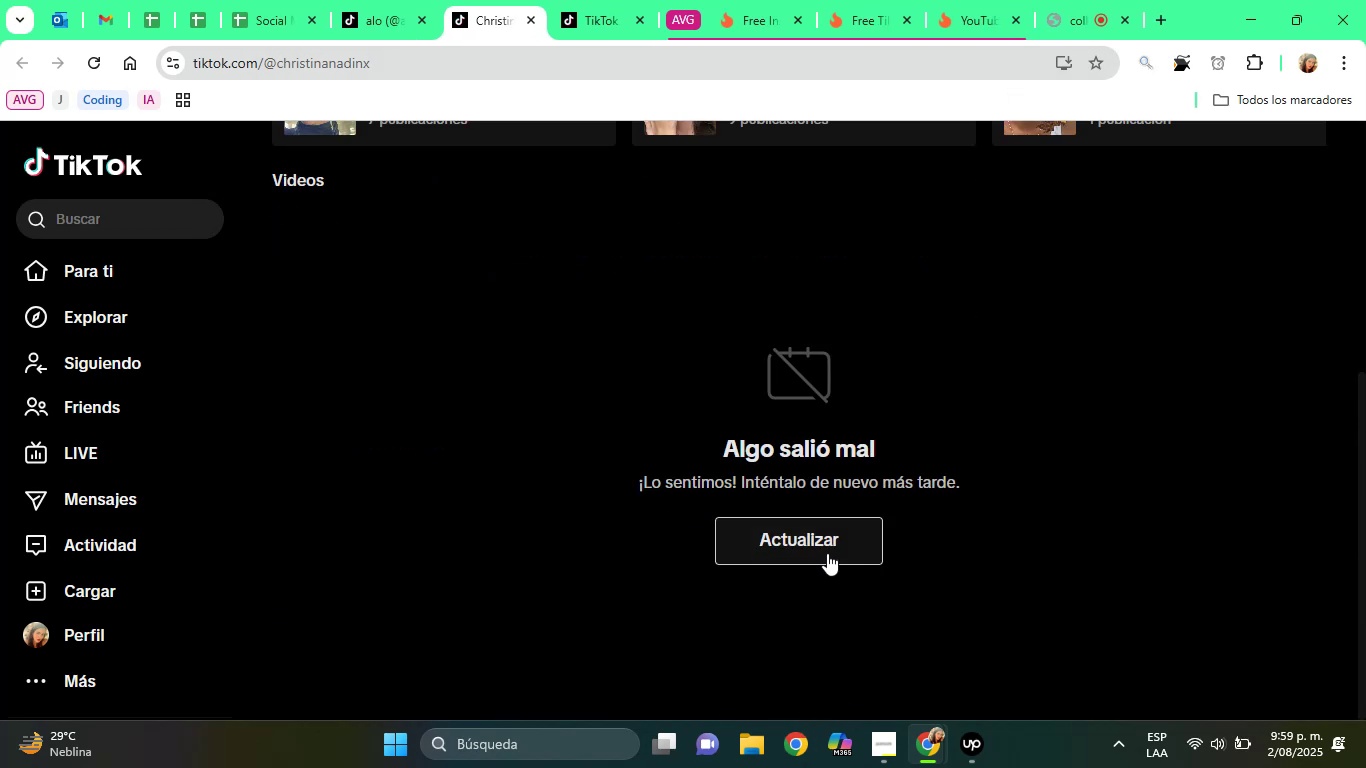 
left_click([827, 553])
 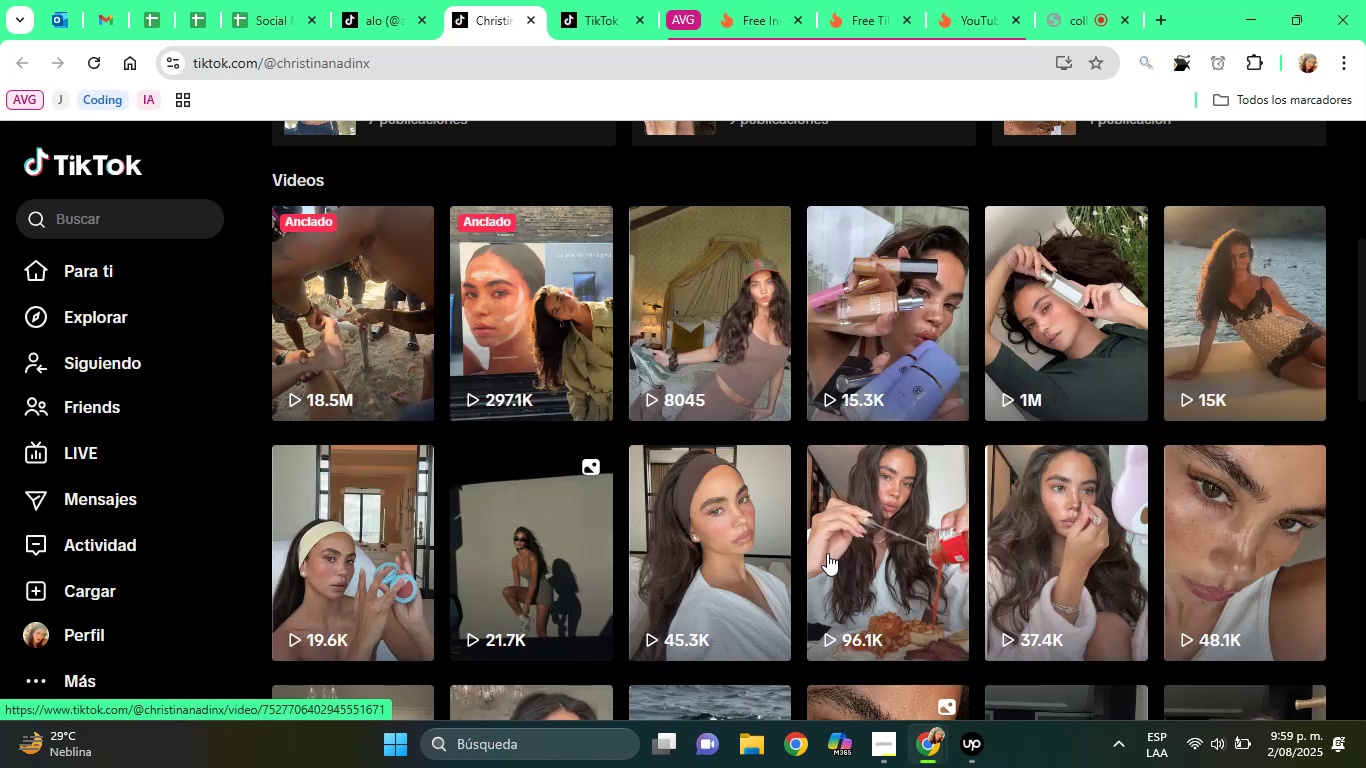 
wait(14.43)
 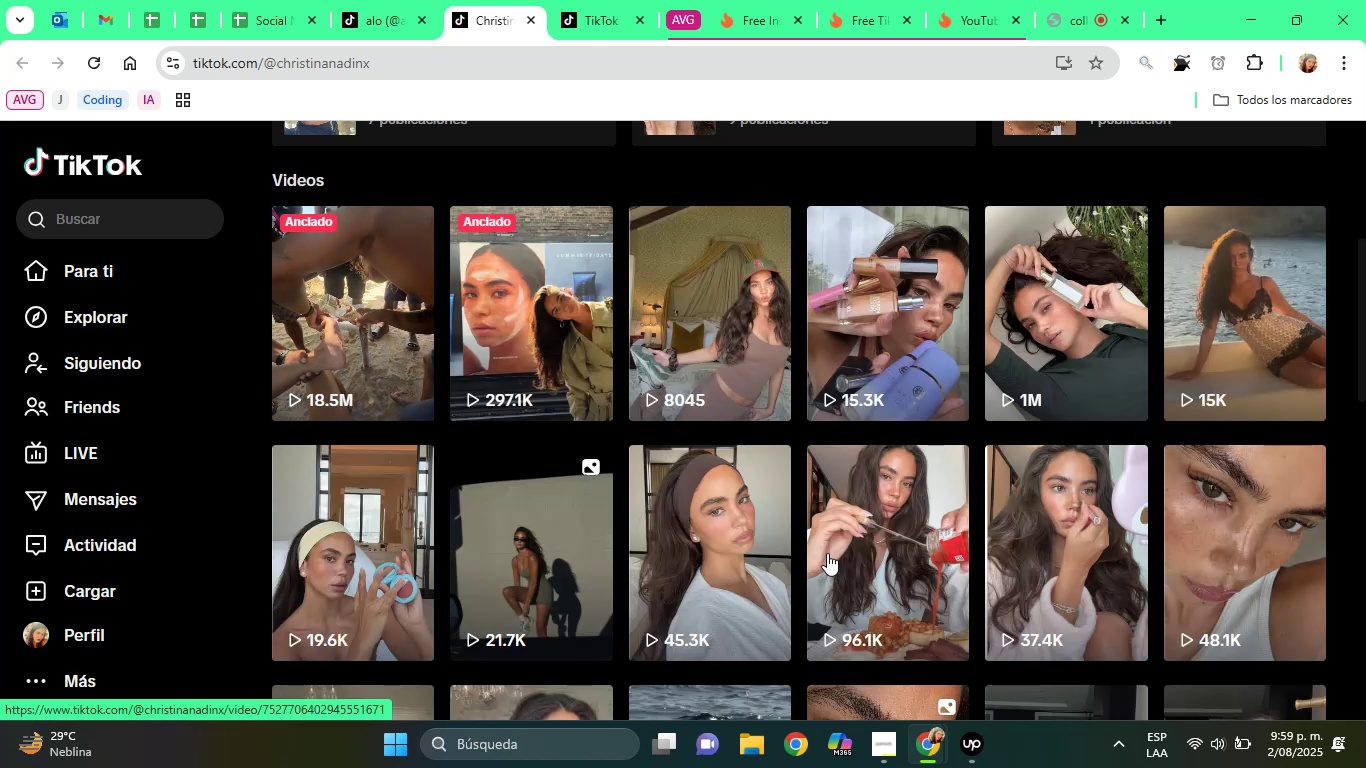 
left_click_drag(start_coordinate=[1365, 348], to_coordinate=[1365, 135])
 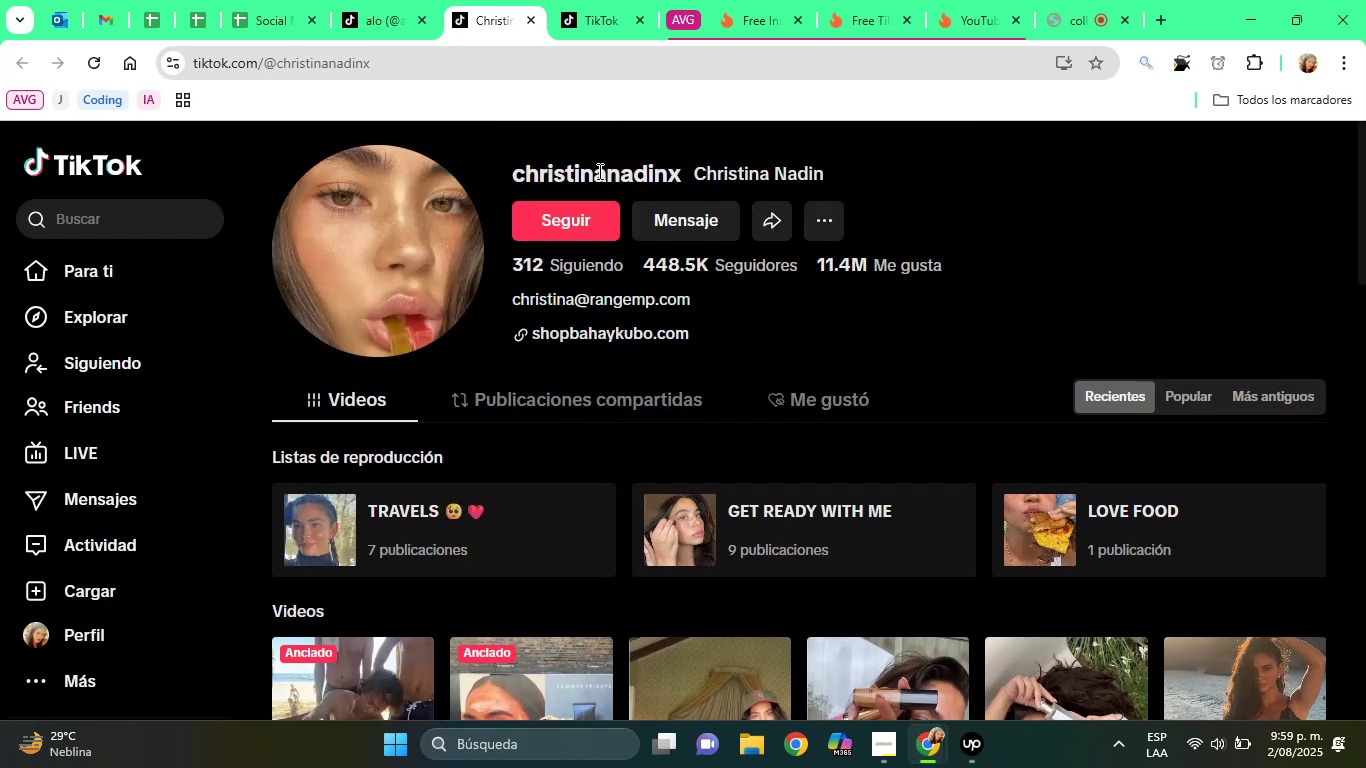 
double_click([598, 171])
 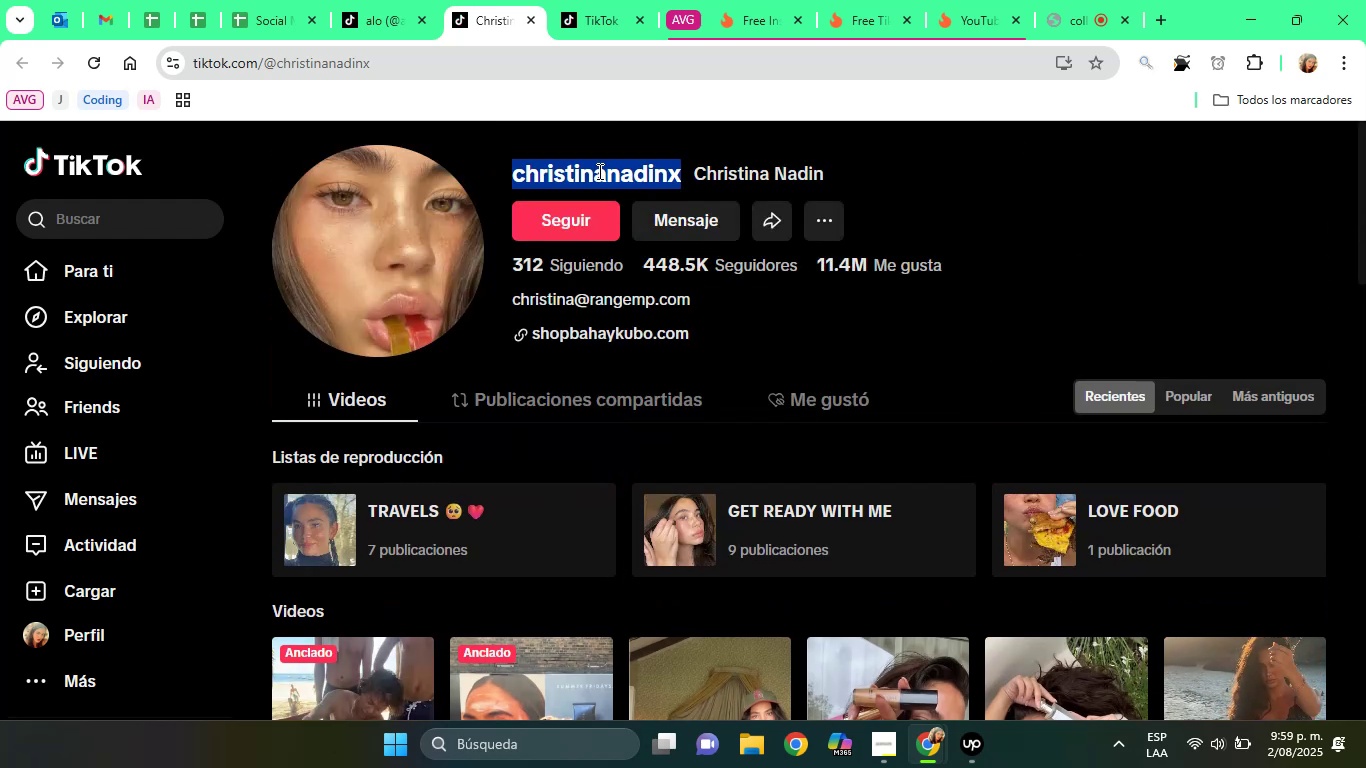 
triple_click([598, 171])
 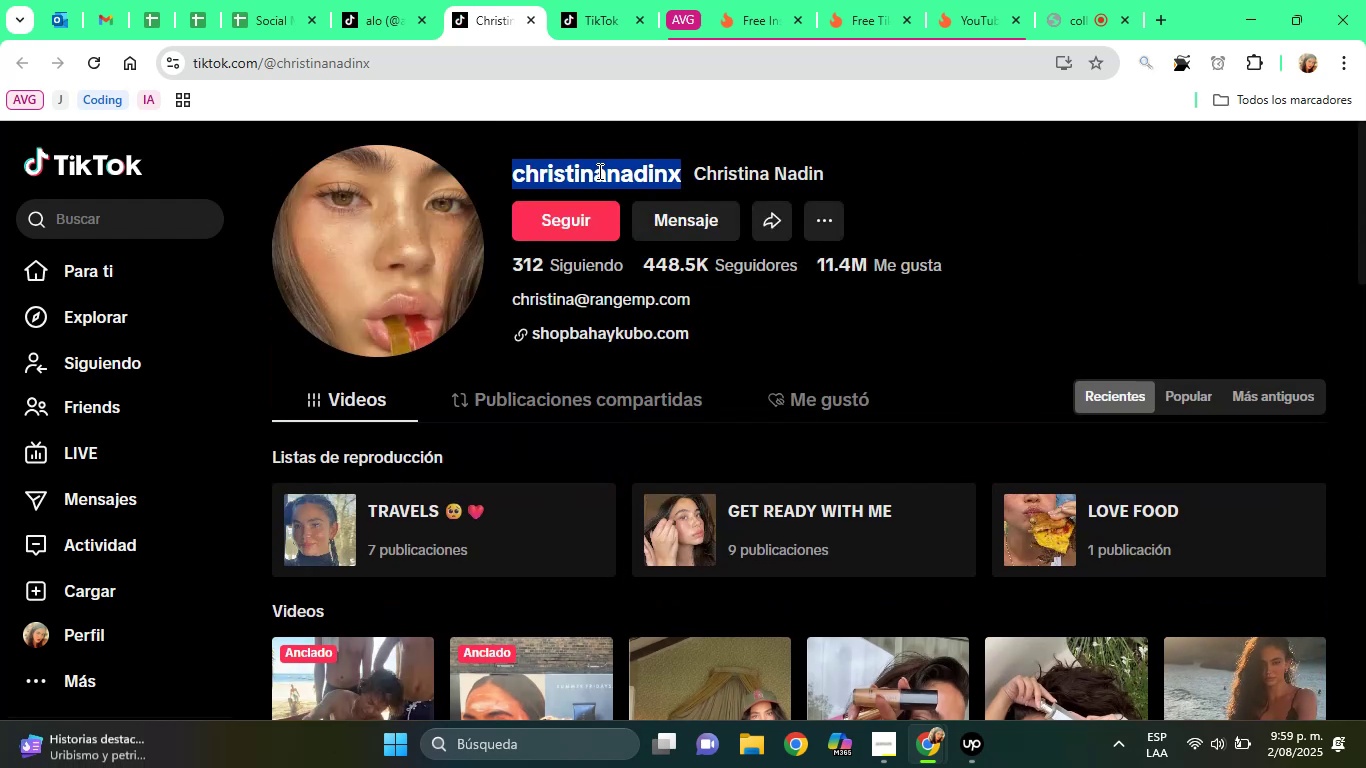 
right_click([598, 171])
 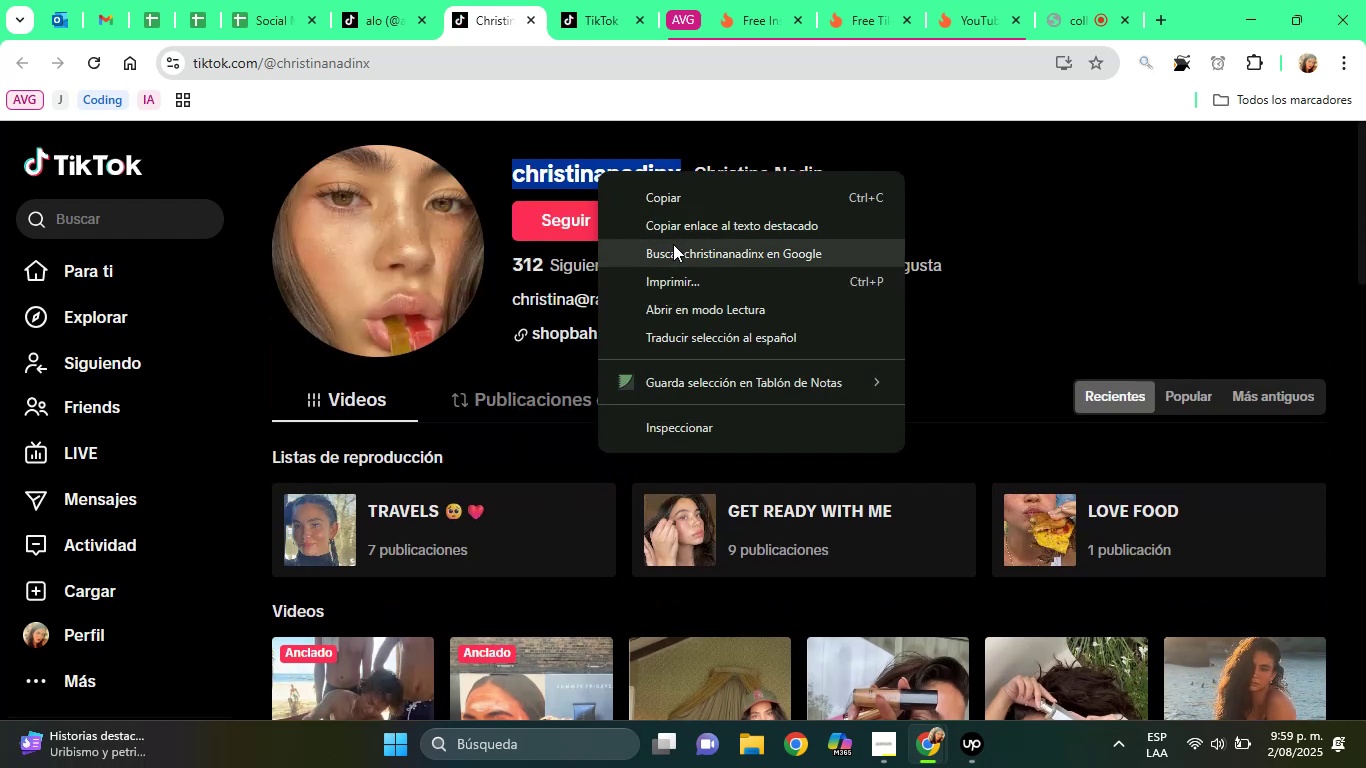 
left_click([673, 244])
 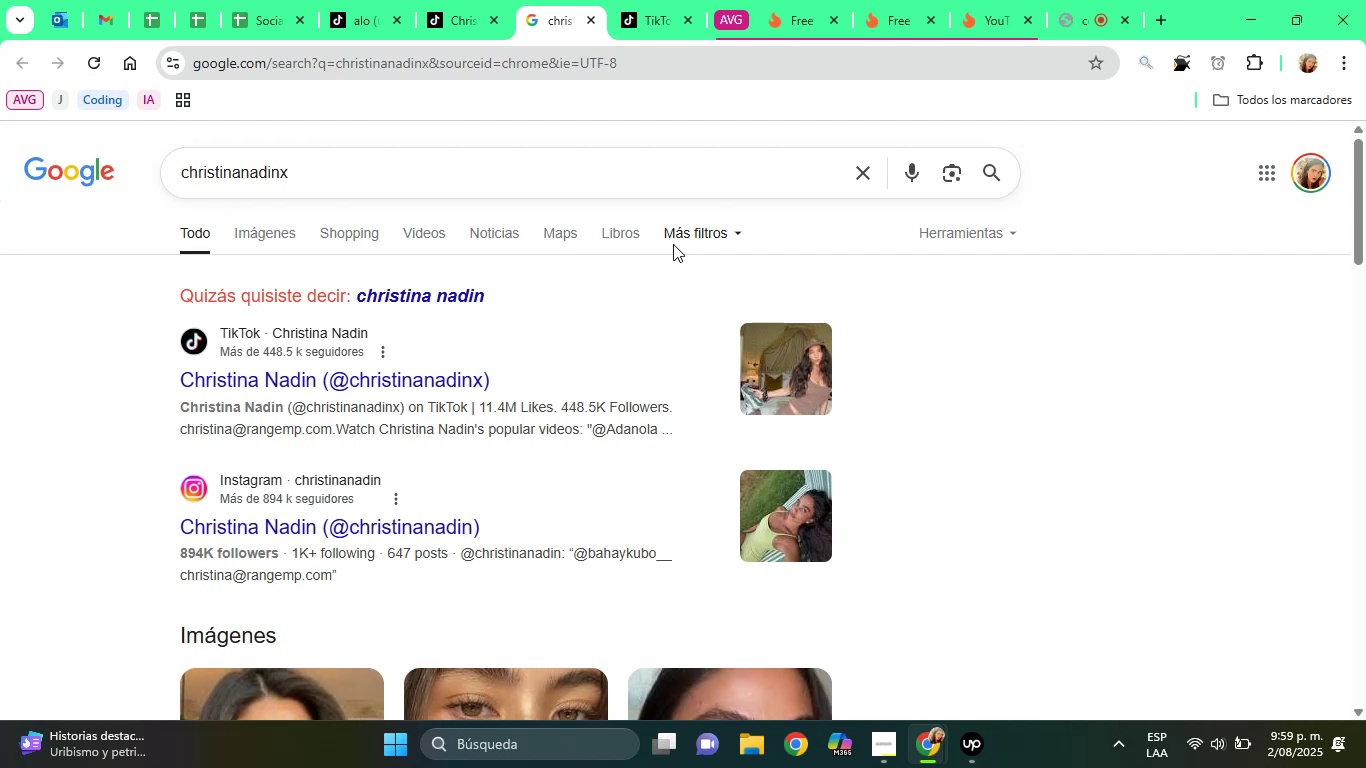 
wait(6.84)
 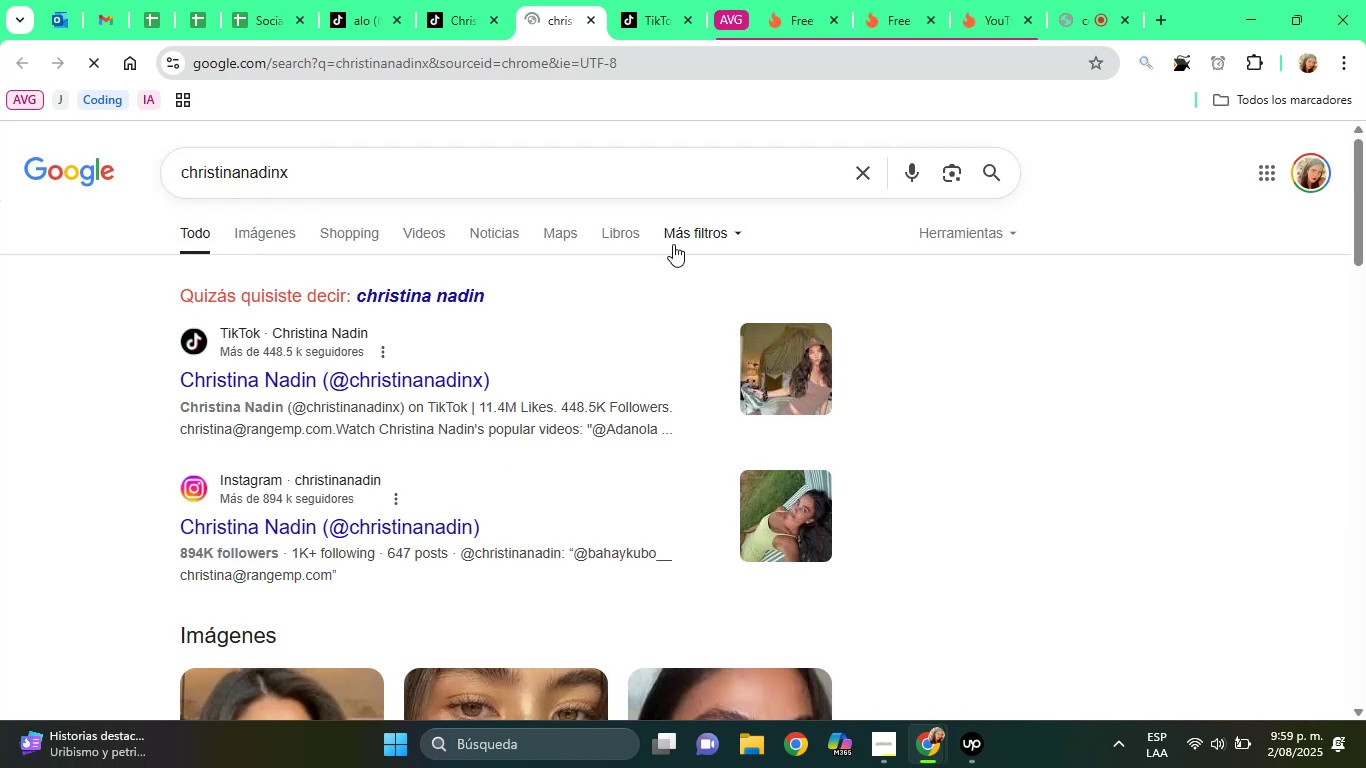 
left_click([369, 527])
 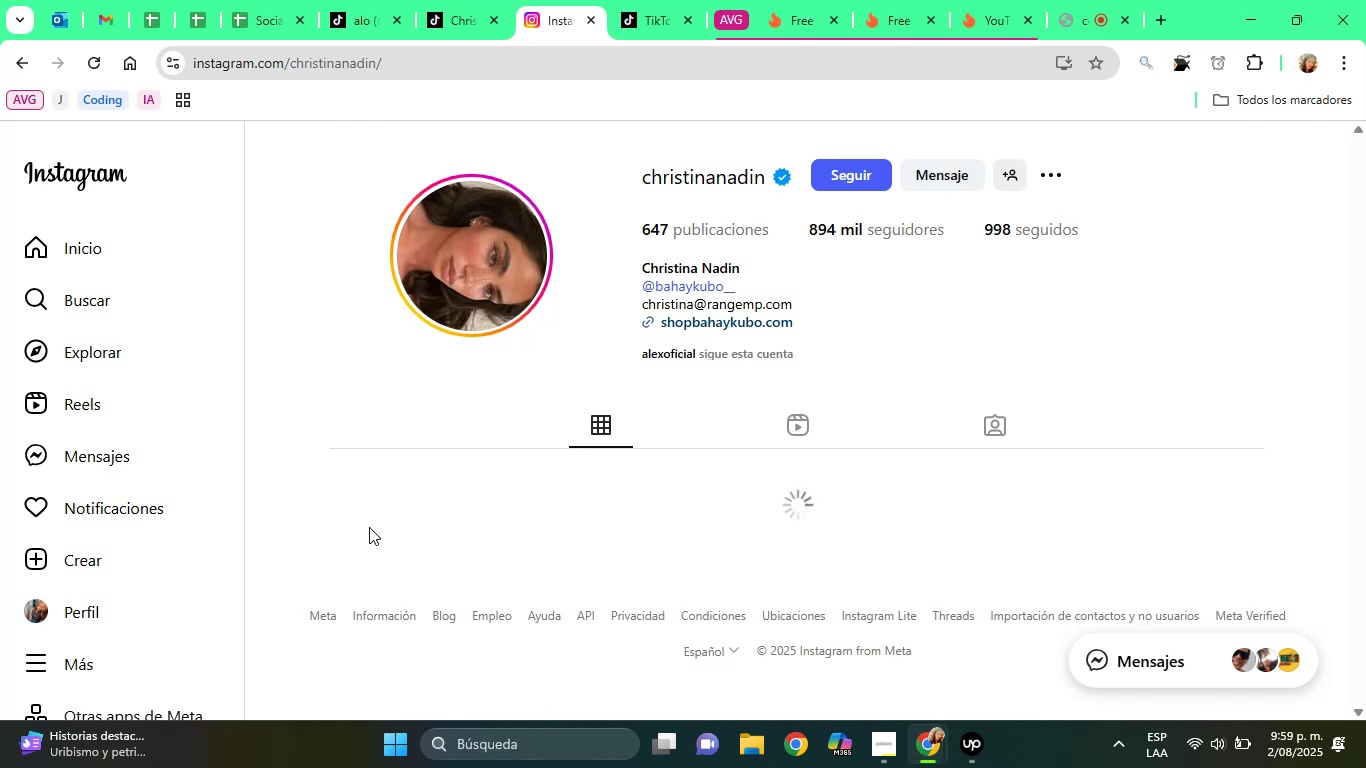 
wait(10.42)
 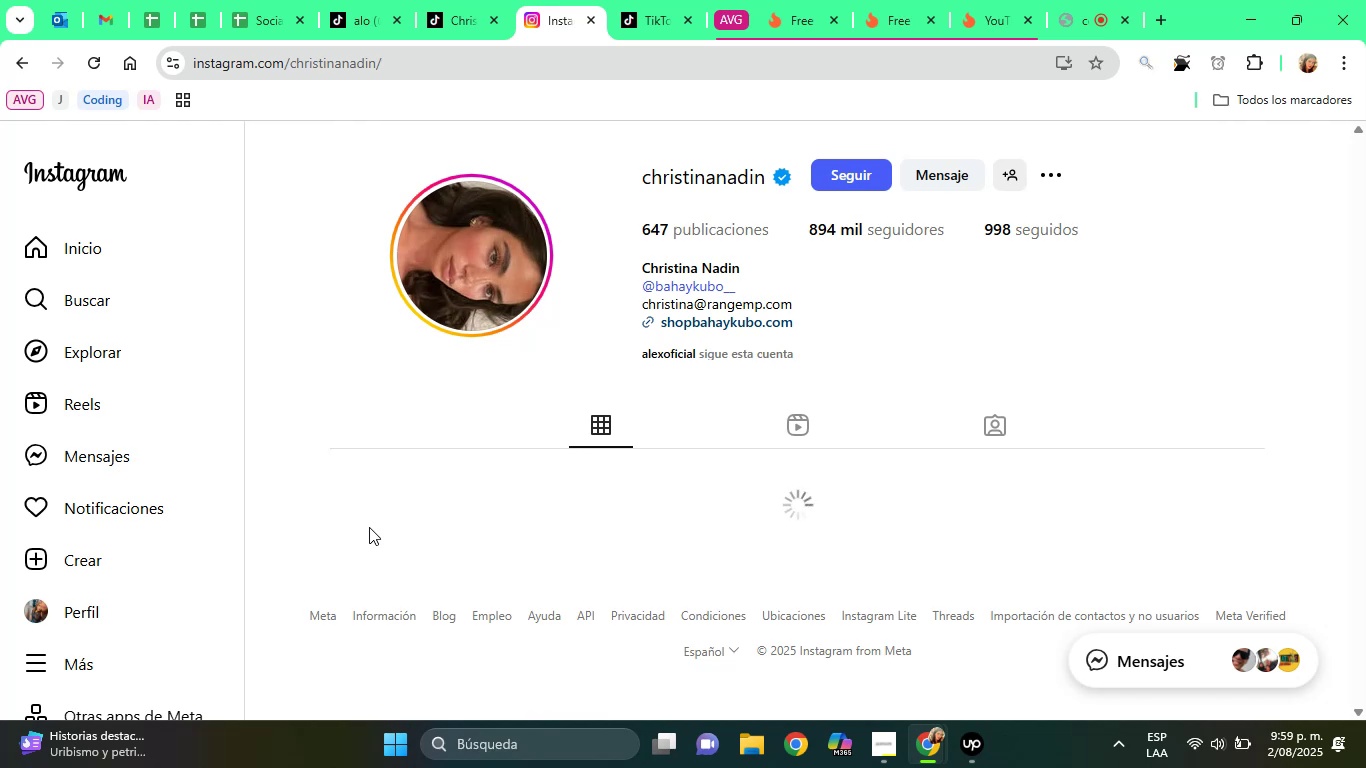 
double_click([720, 186])
 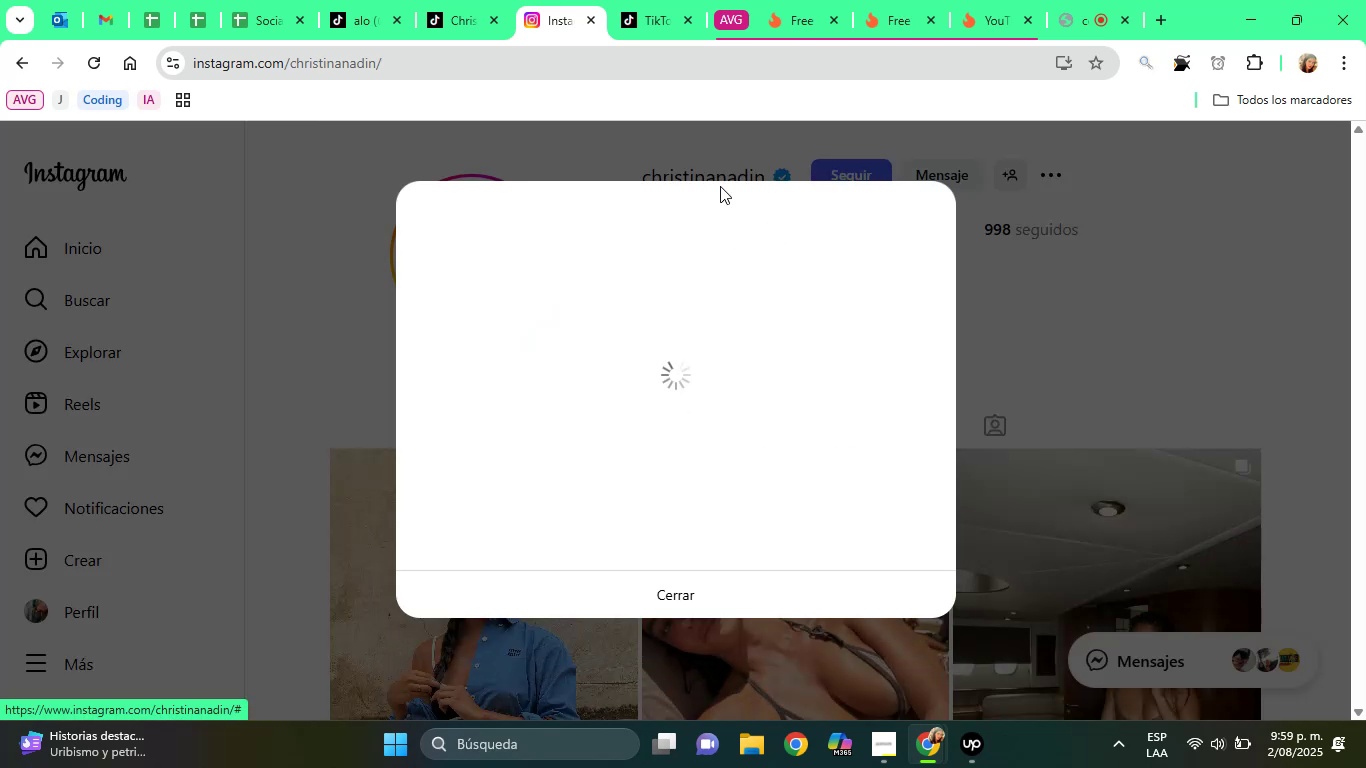 
triple_click([720, 186])
 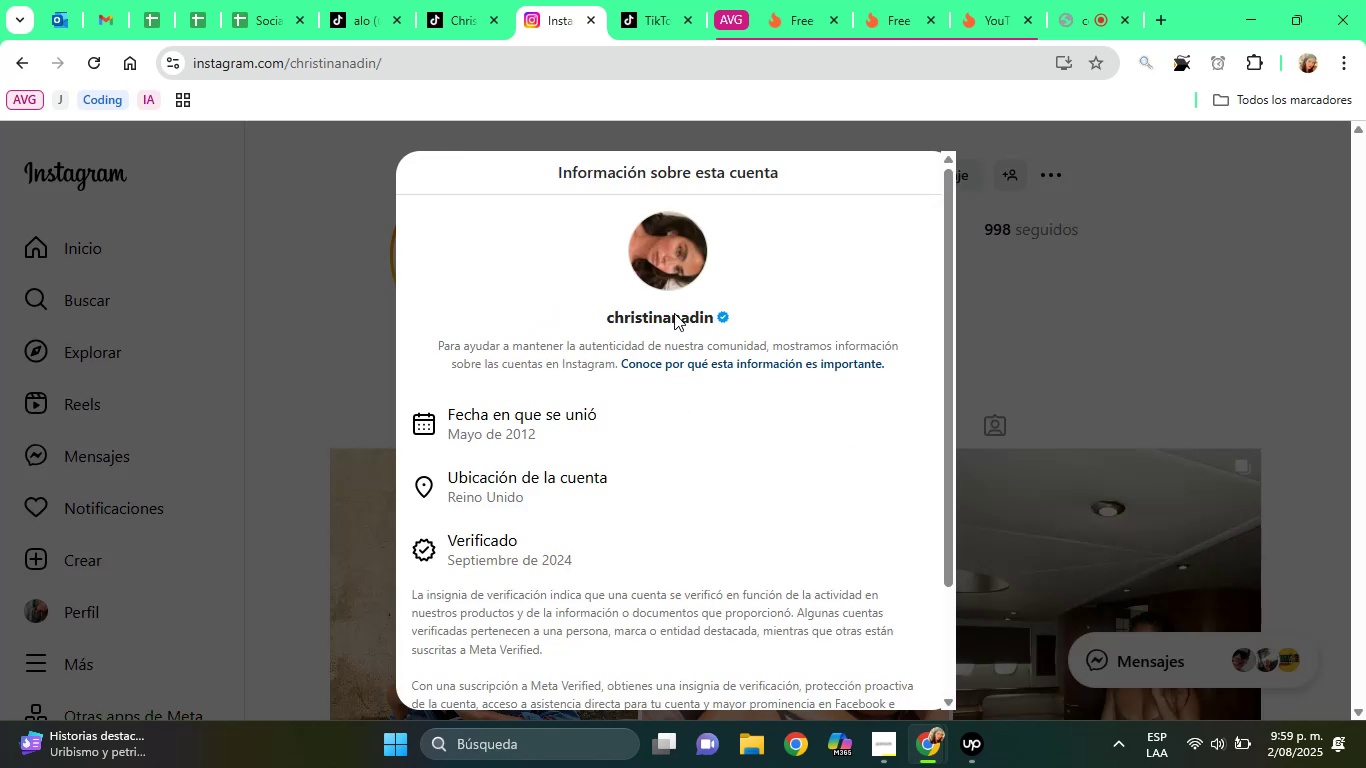 
double_click([674, 313])
 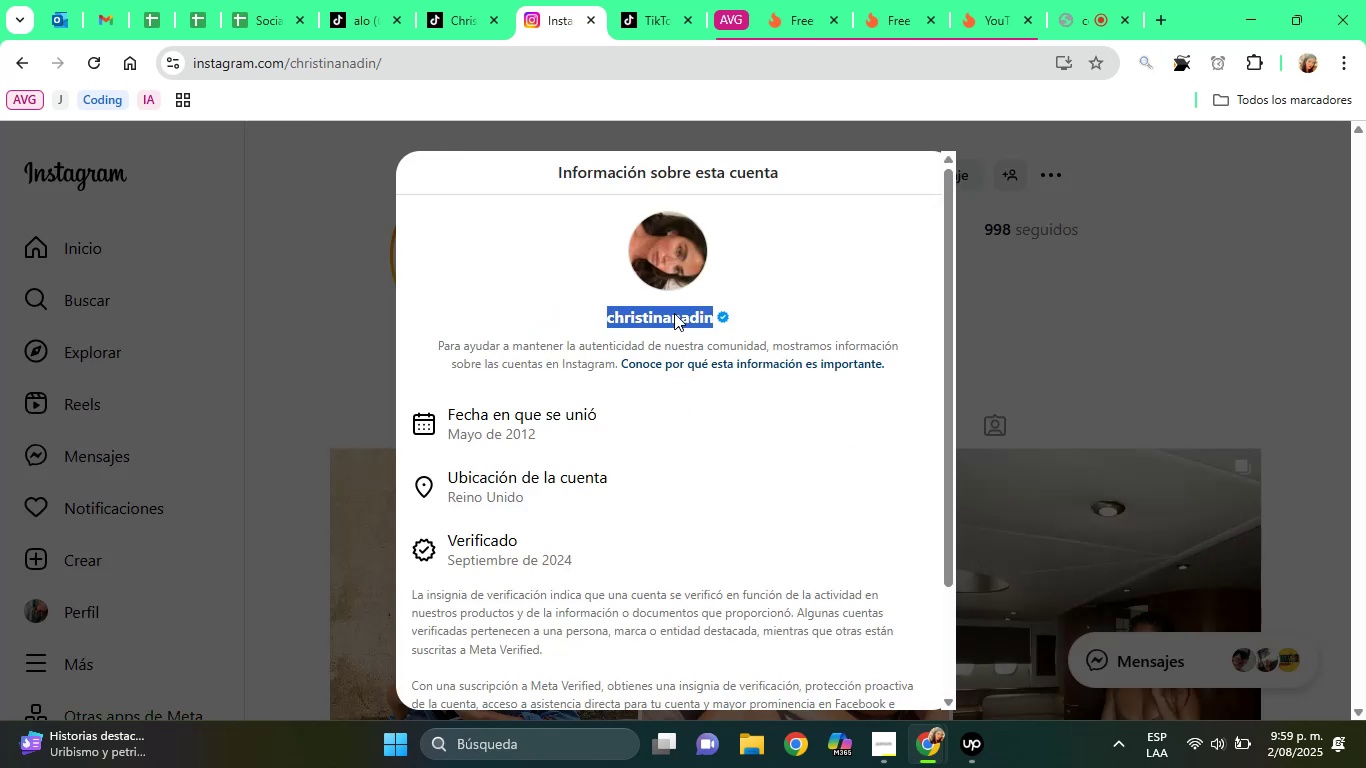 
triple_click([674, 313])
 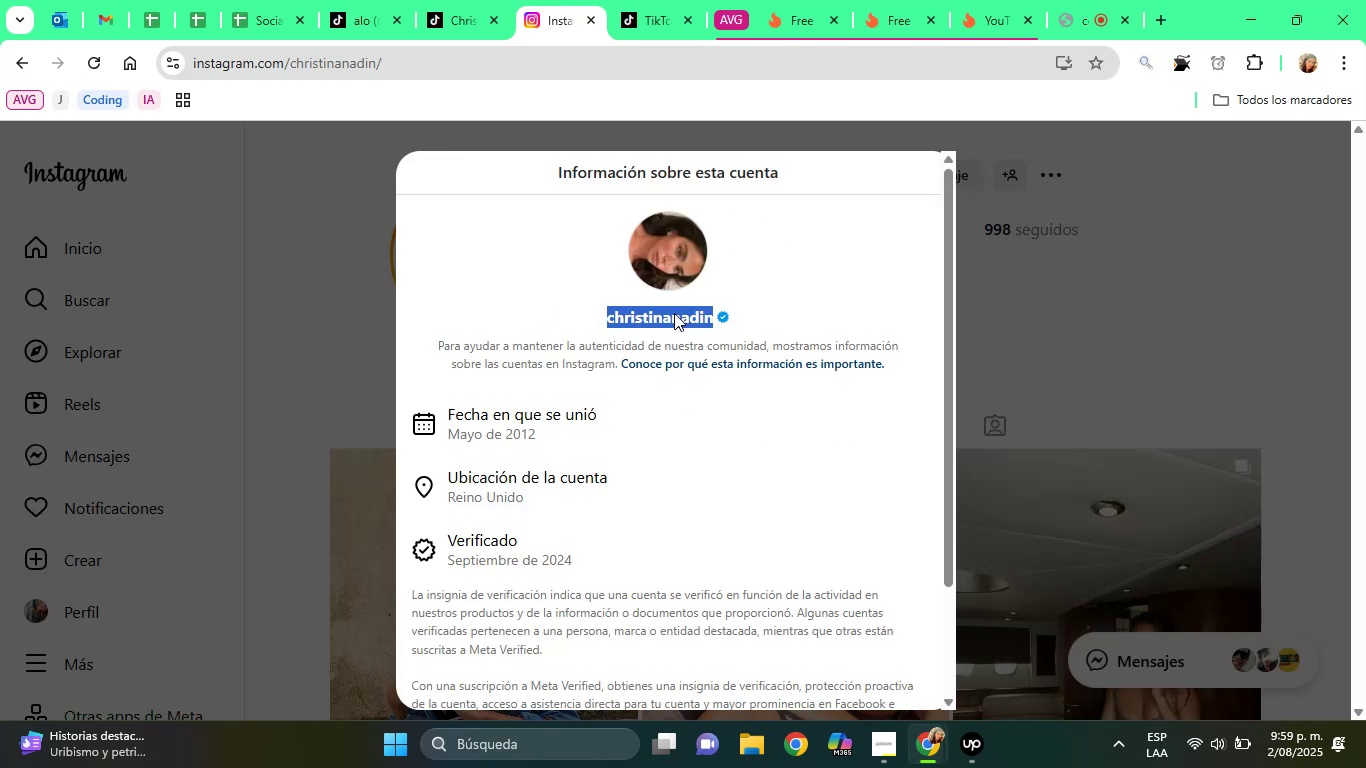 
right_click([674, 313])
 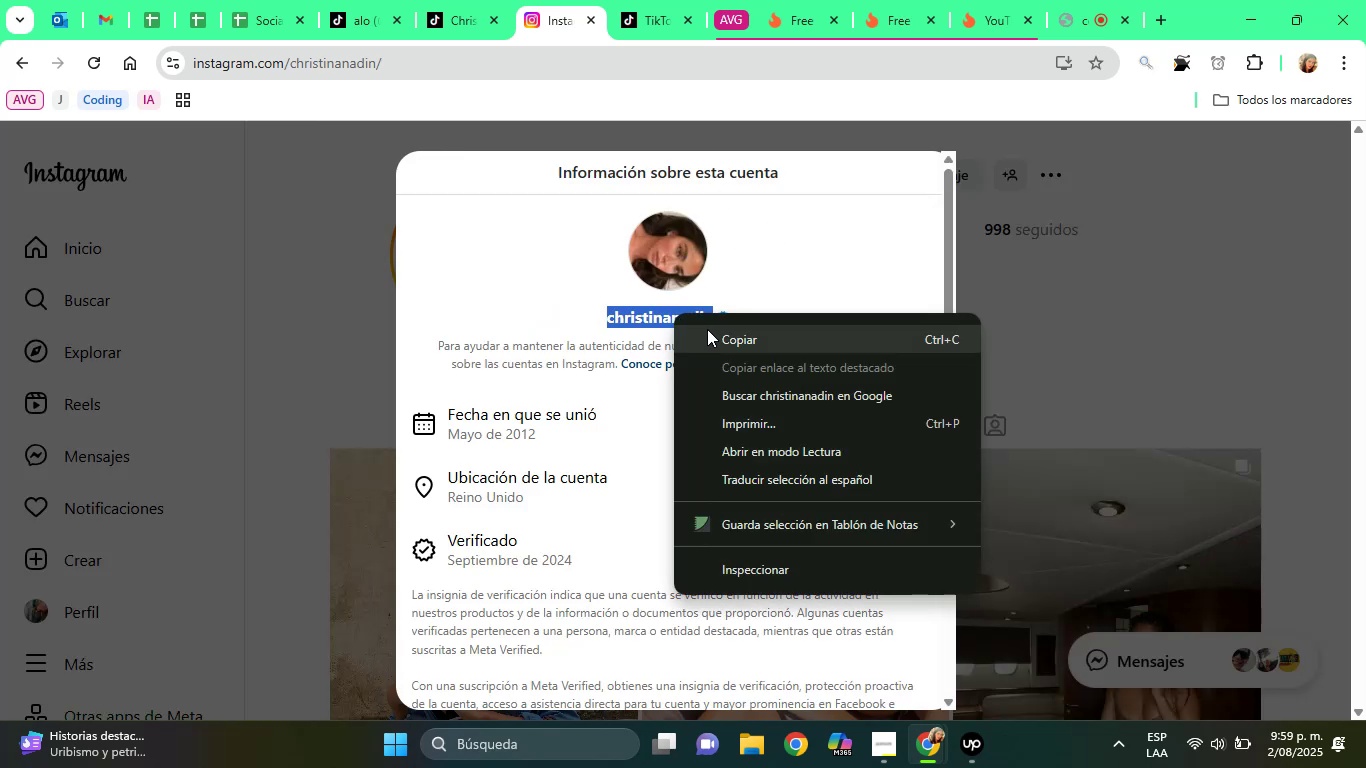 
left_click([707, 329])
 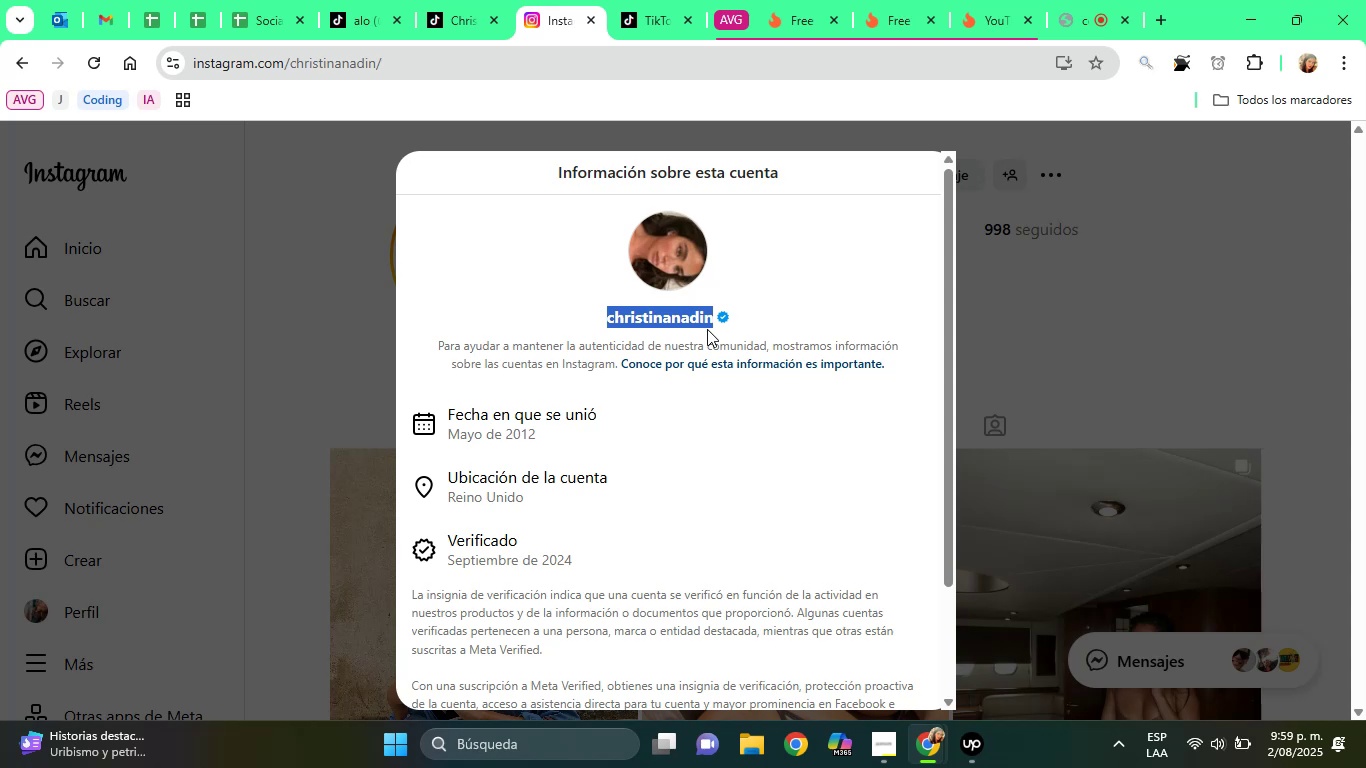 
wait(11.29)
 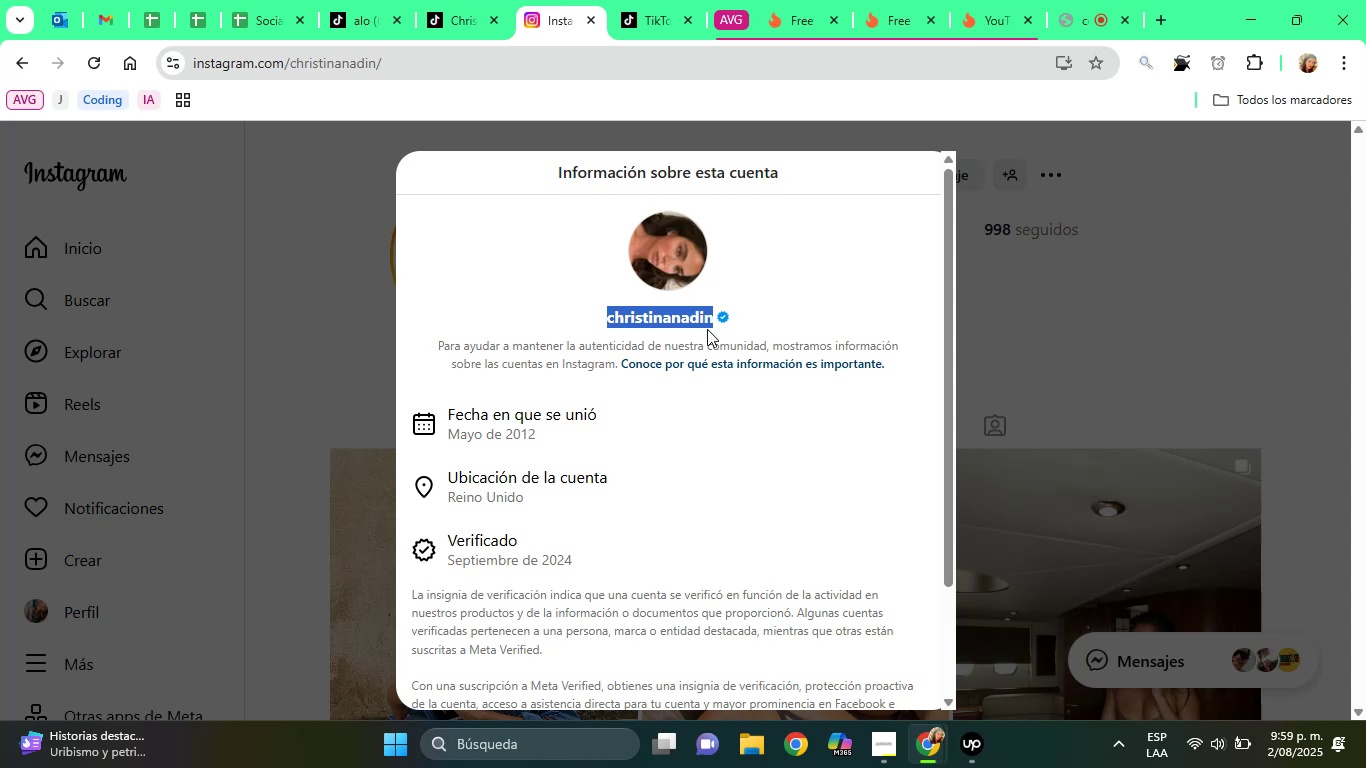 
right_click([681, 326])
 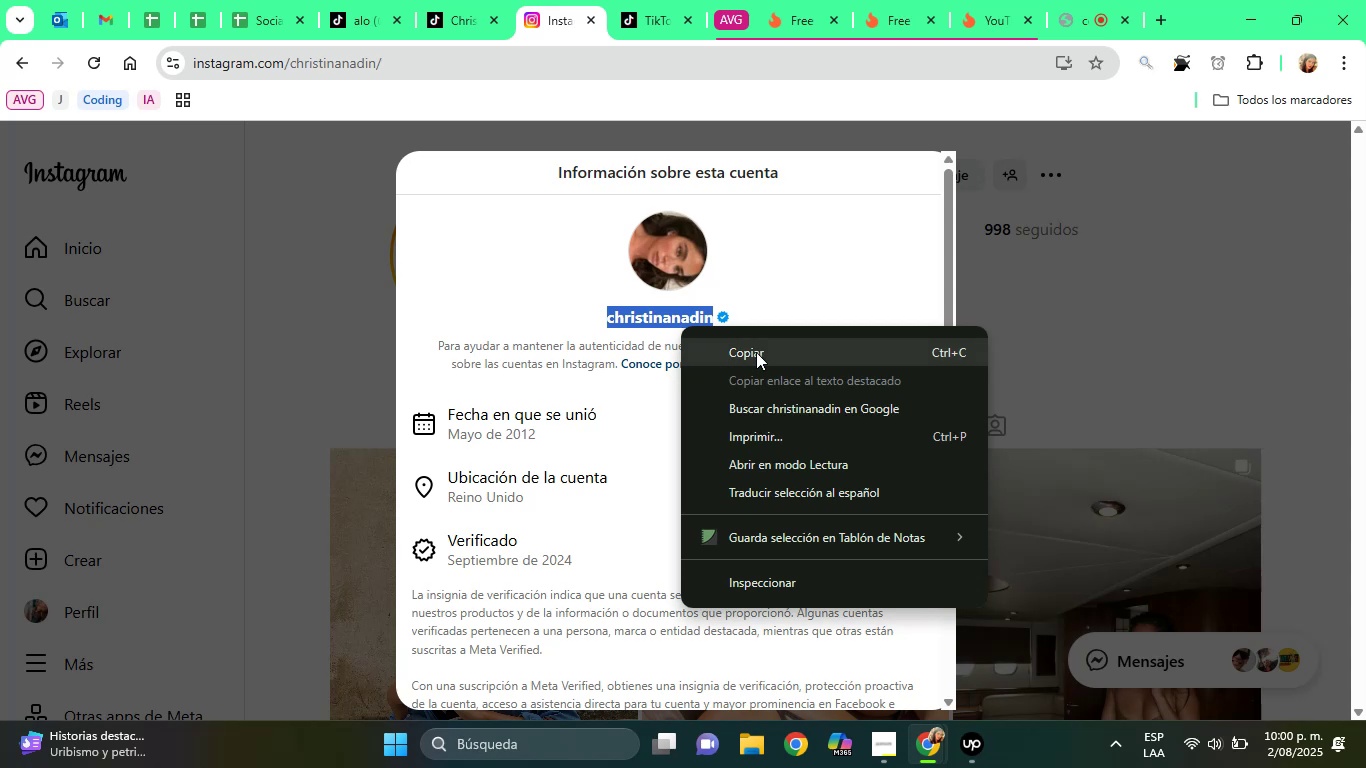 
left_click([756, 352])
 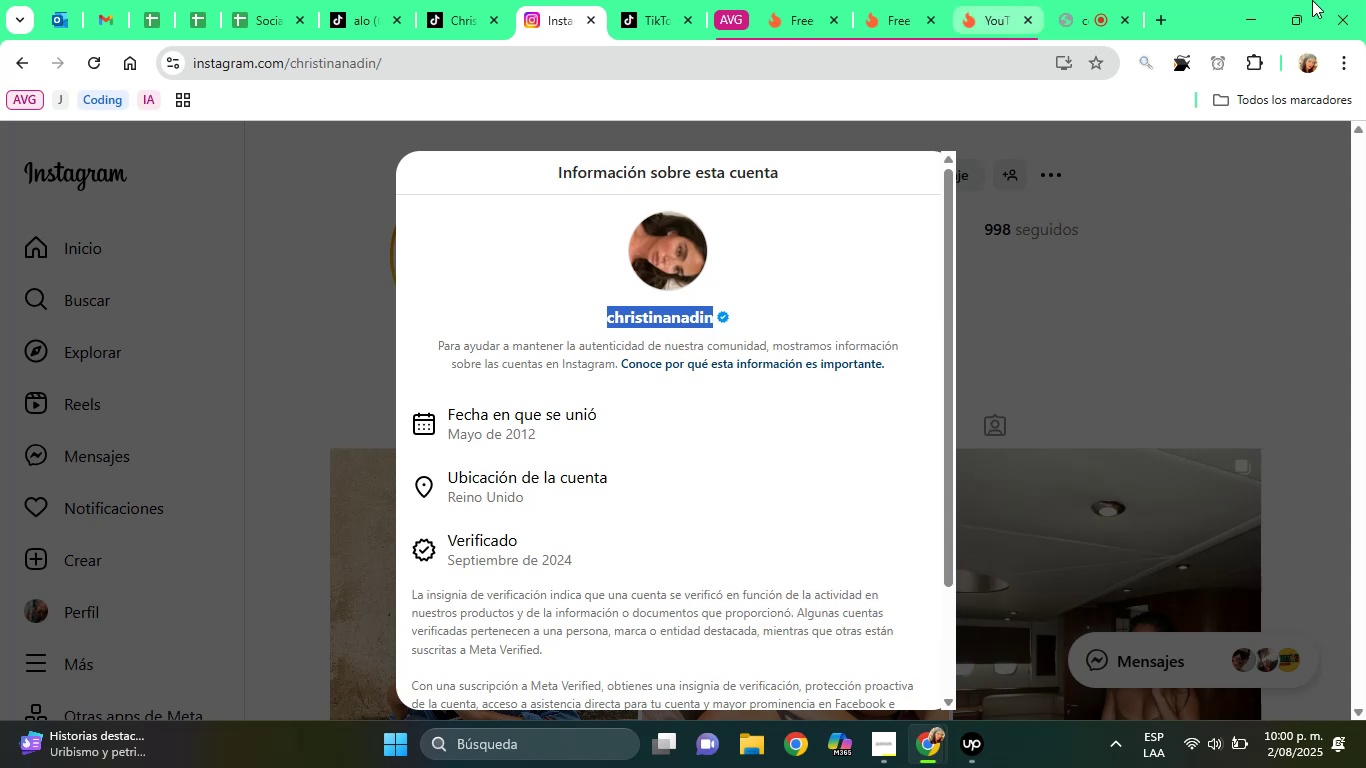 
left_click([923, 0])
 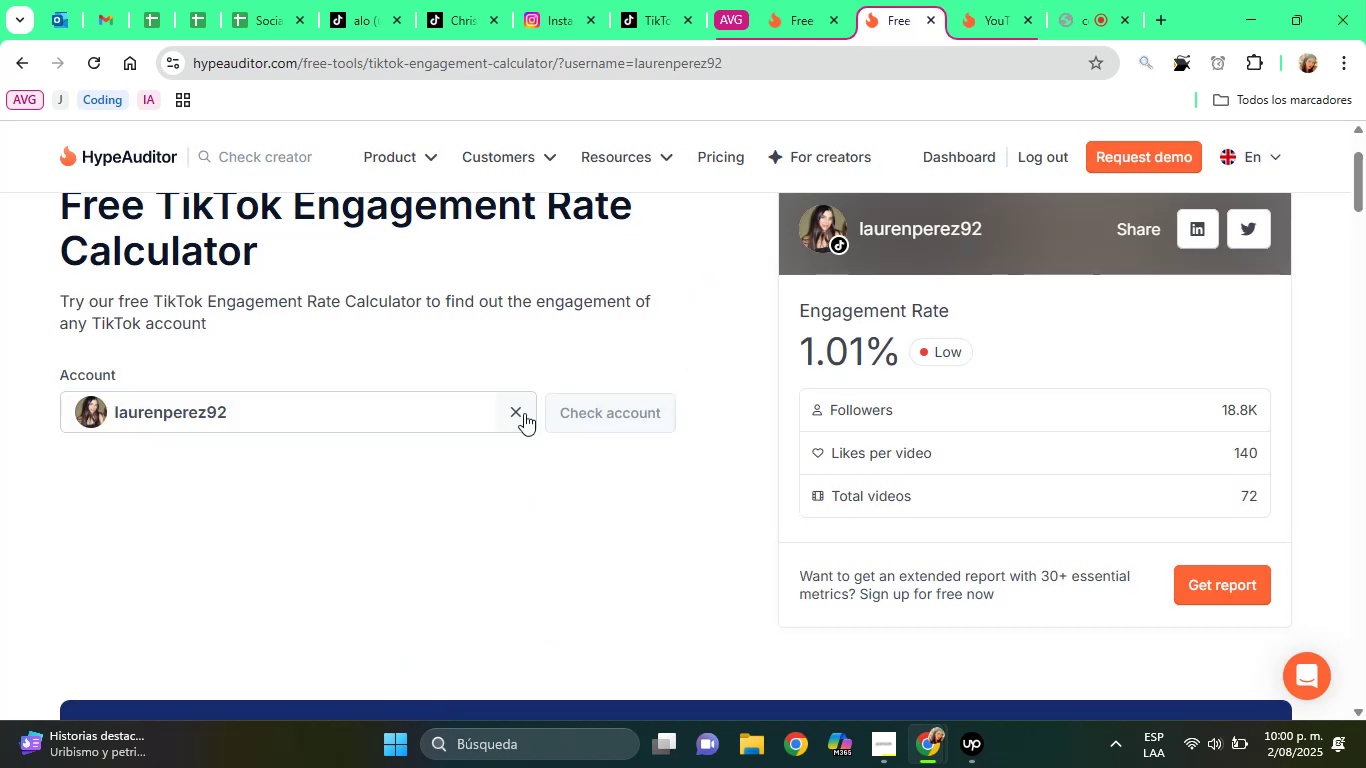 
left_click([524, 413])
 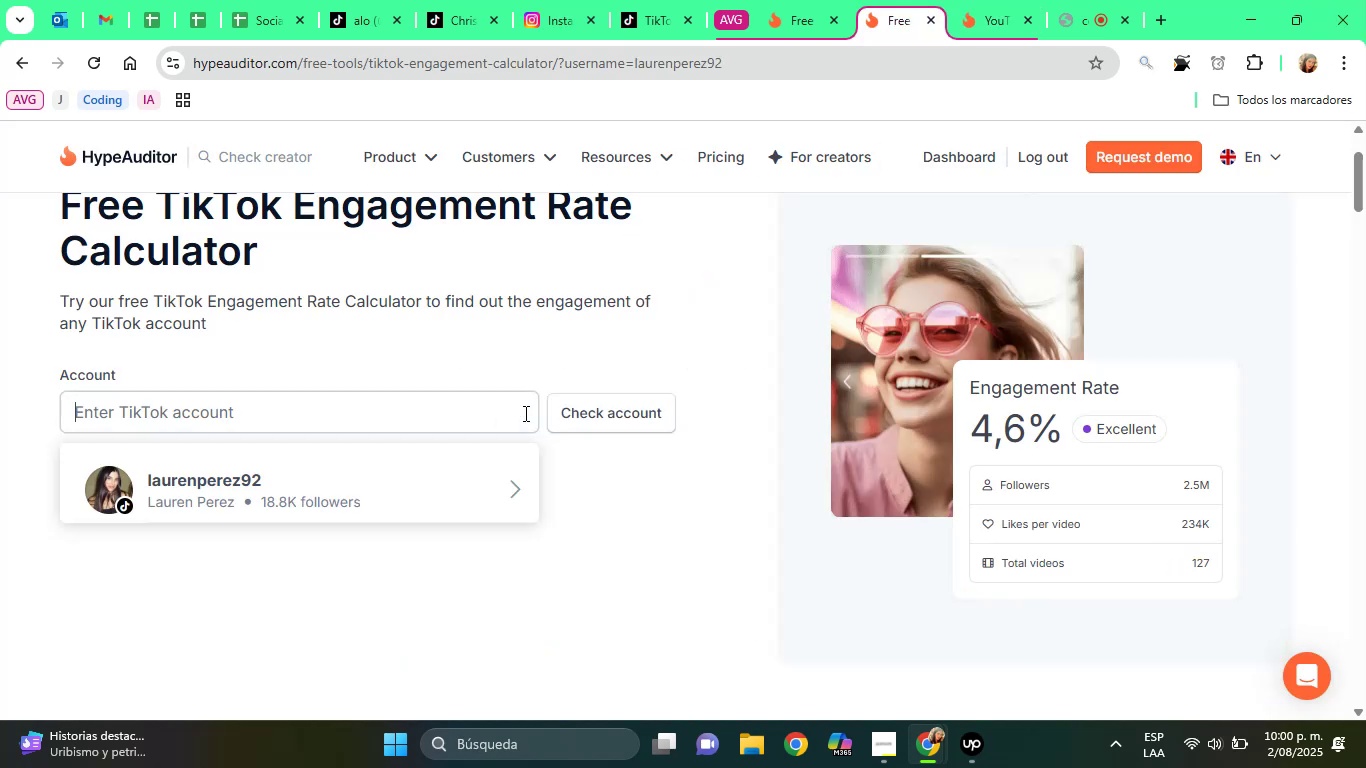 
key(Control+ControlLeft)
 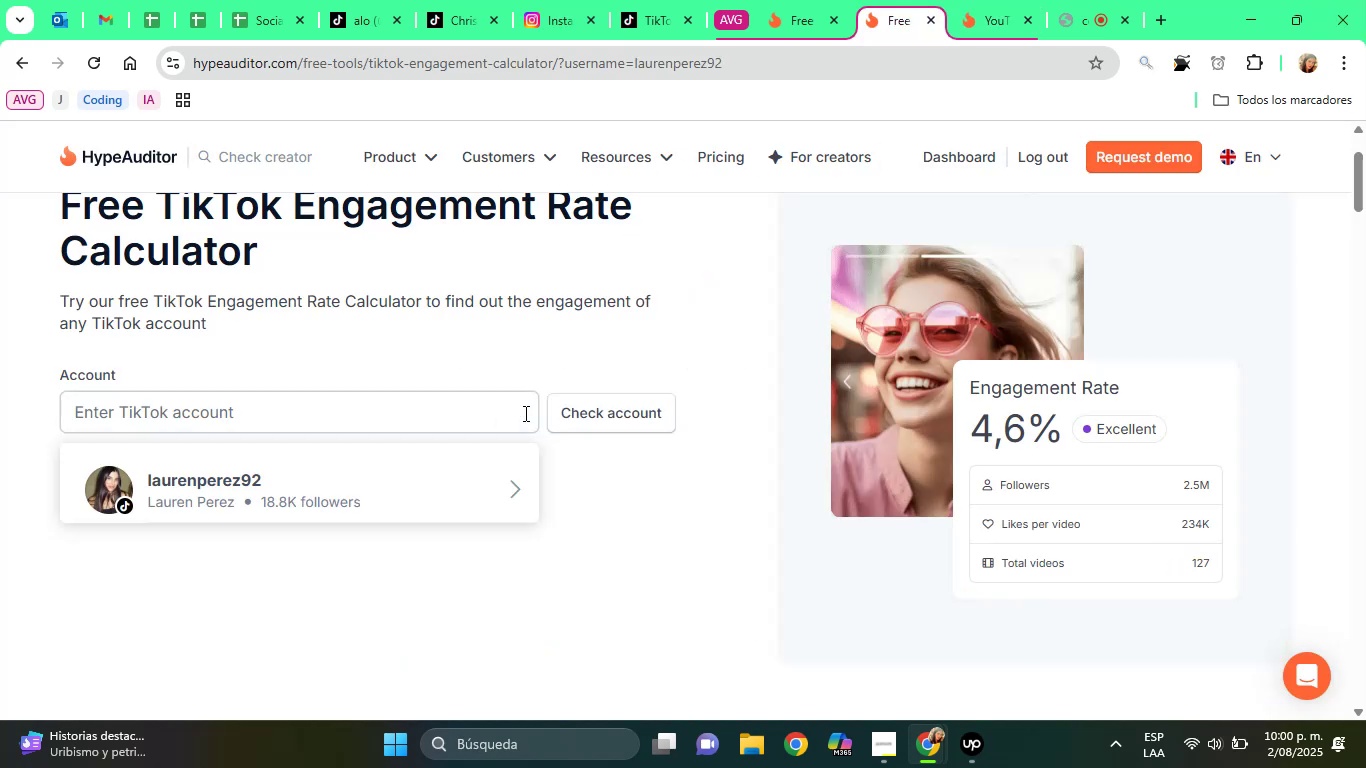 
key(Control+V)
 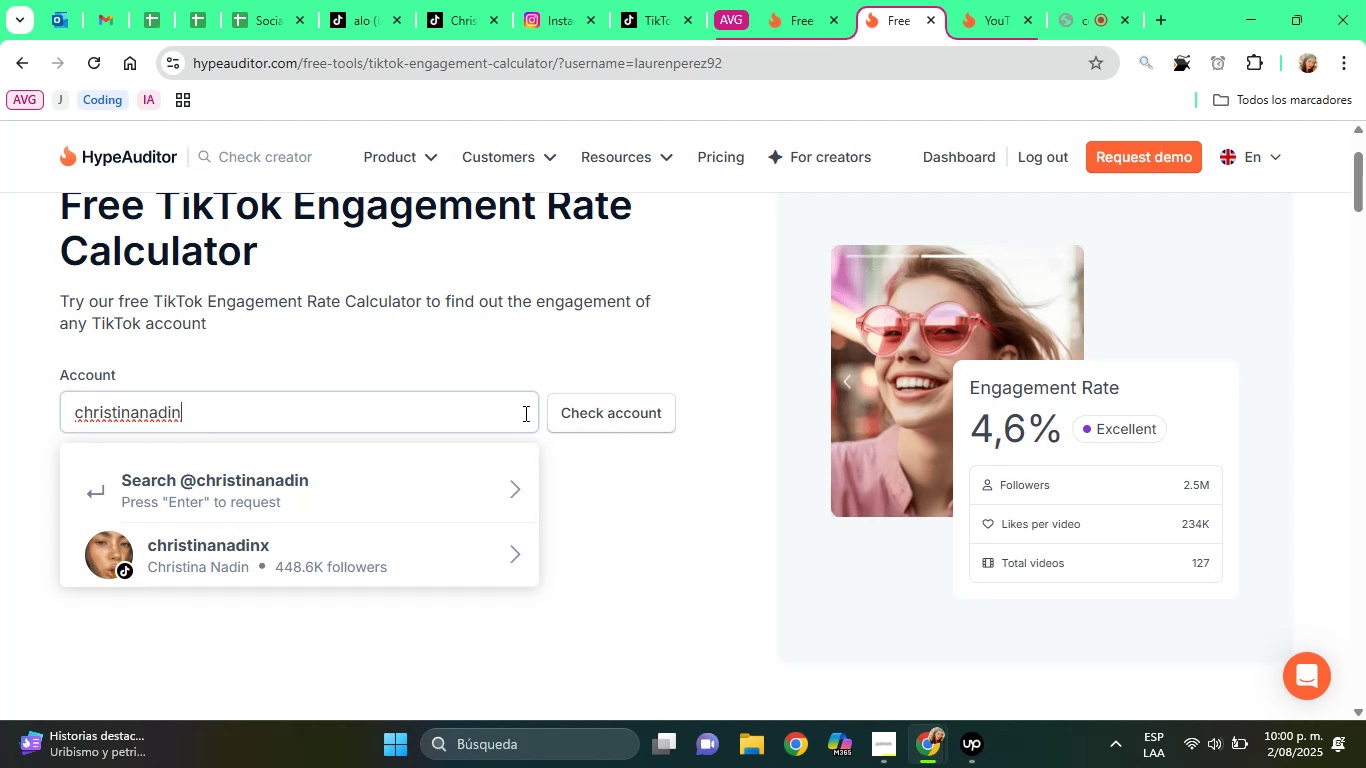 
wait(5.68)
 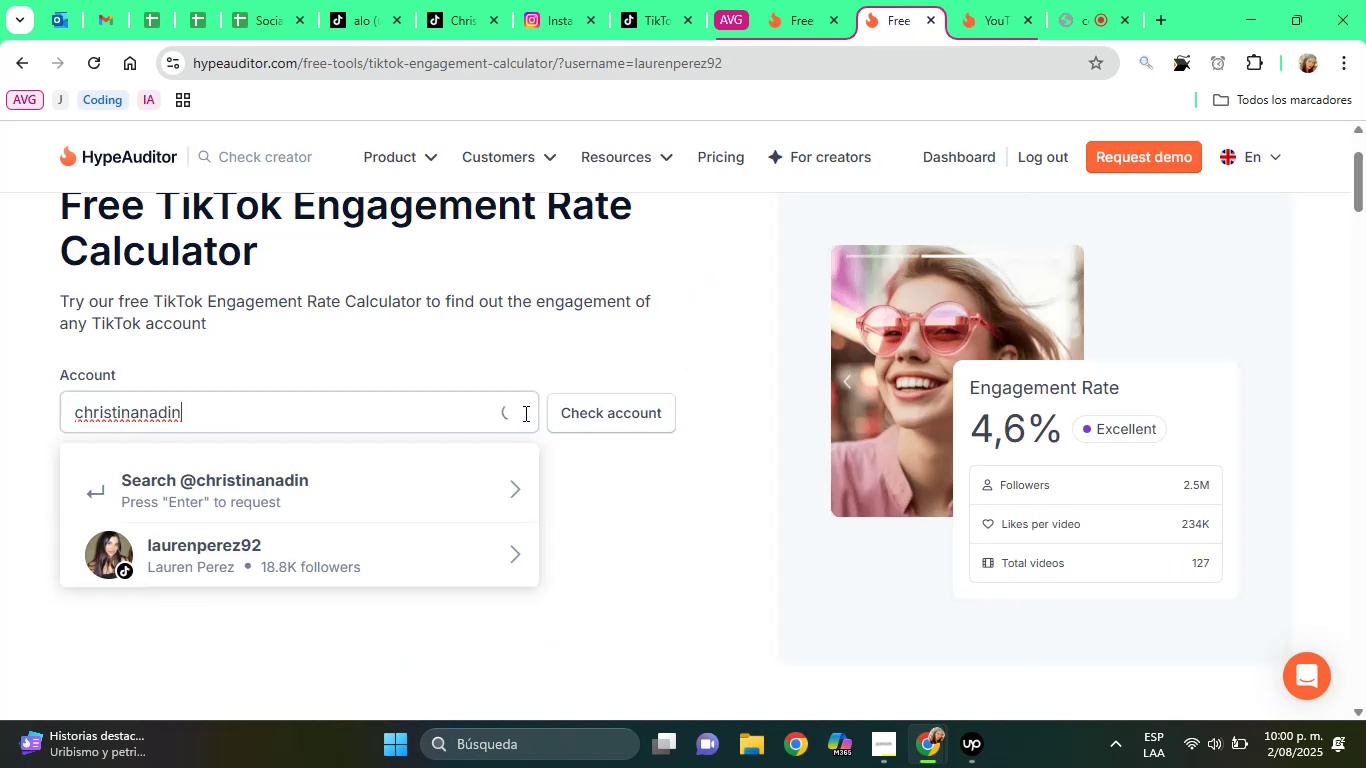 
left_click([374, 586])
 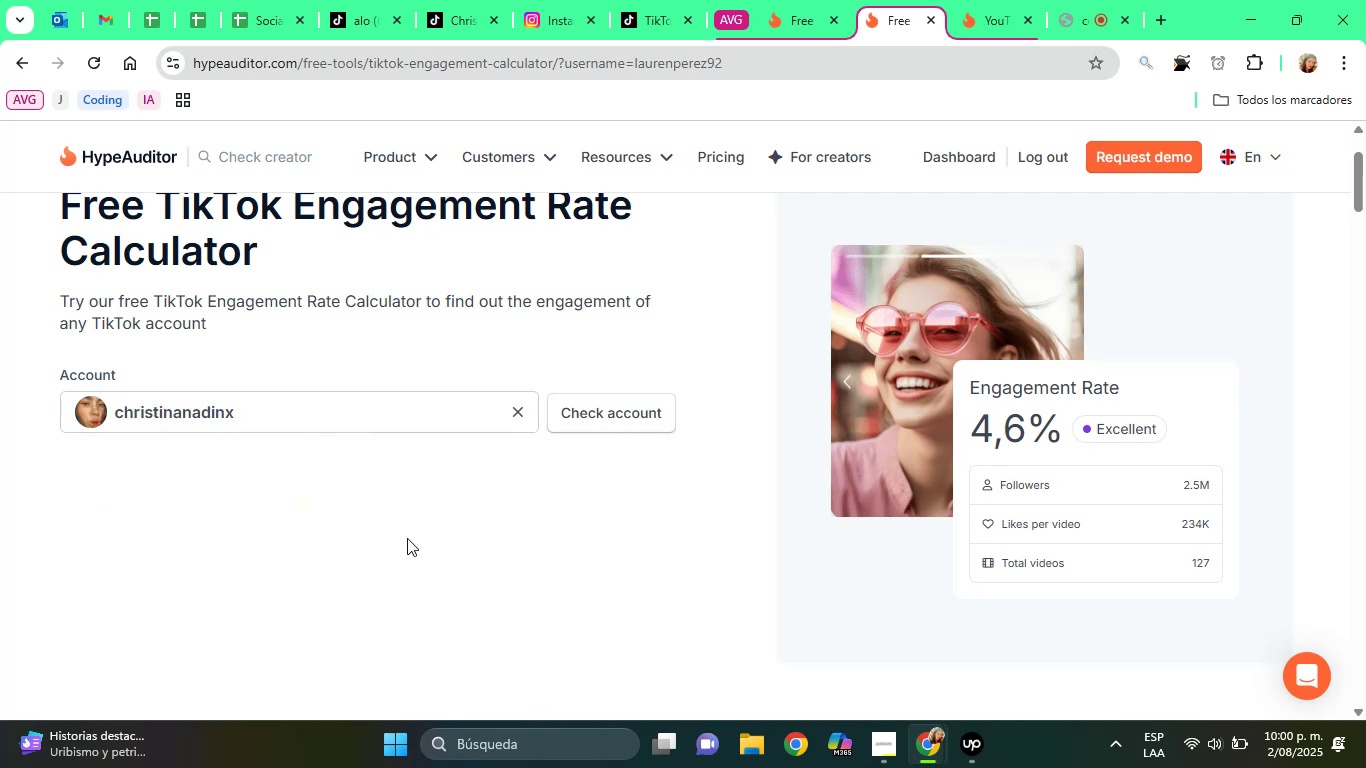 
left_click([596, 418])
 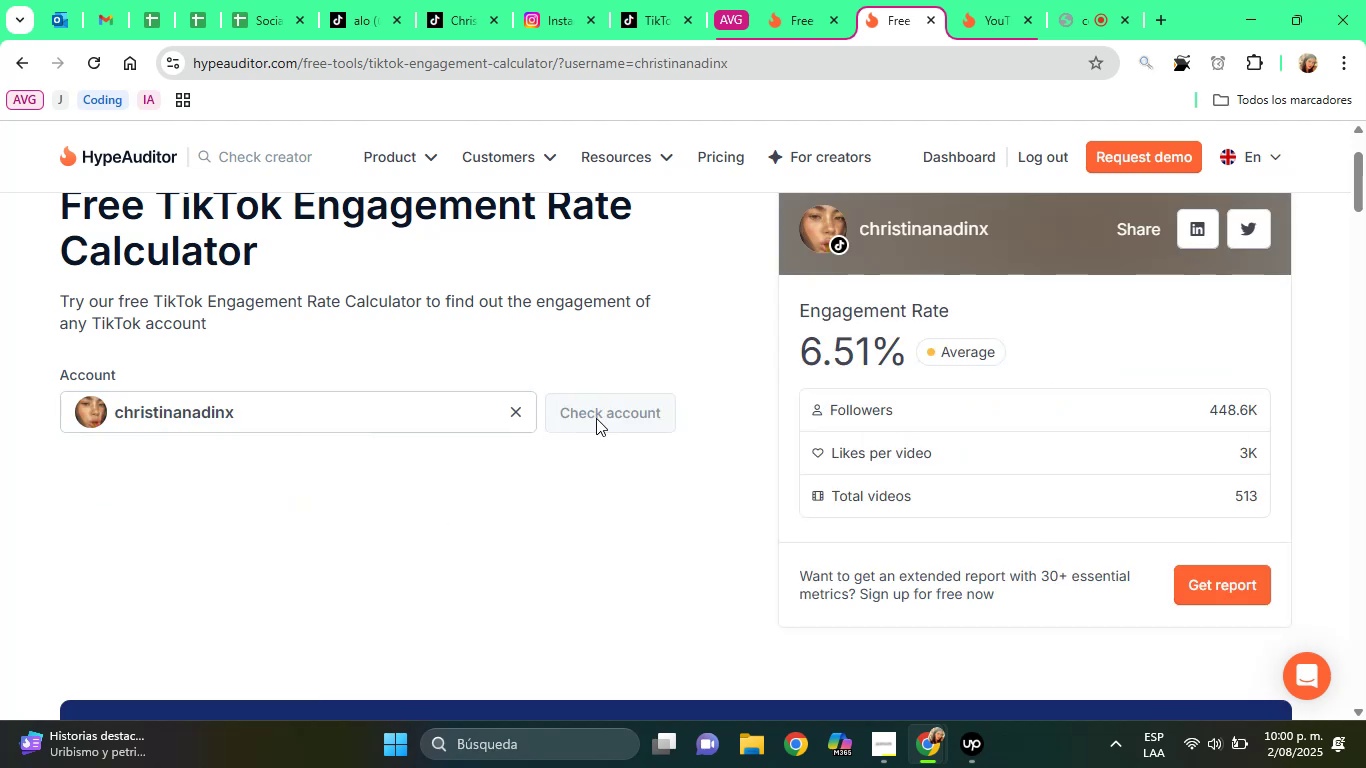 
wait(5.58)
 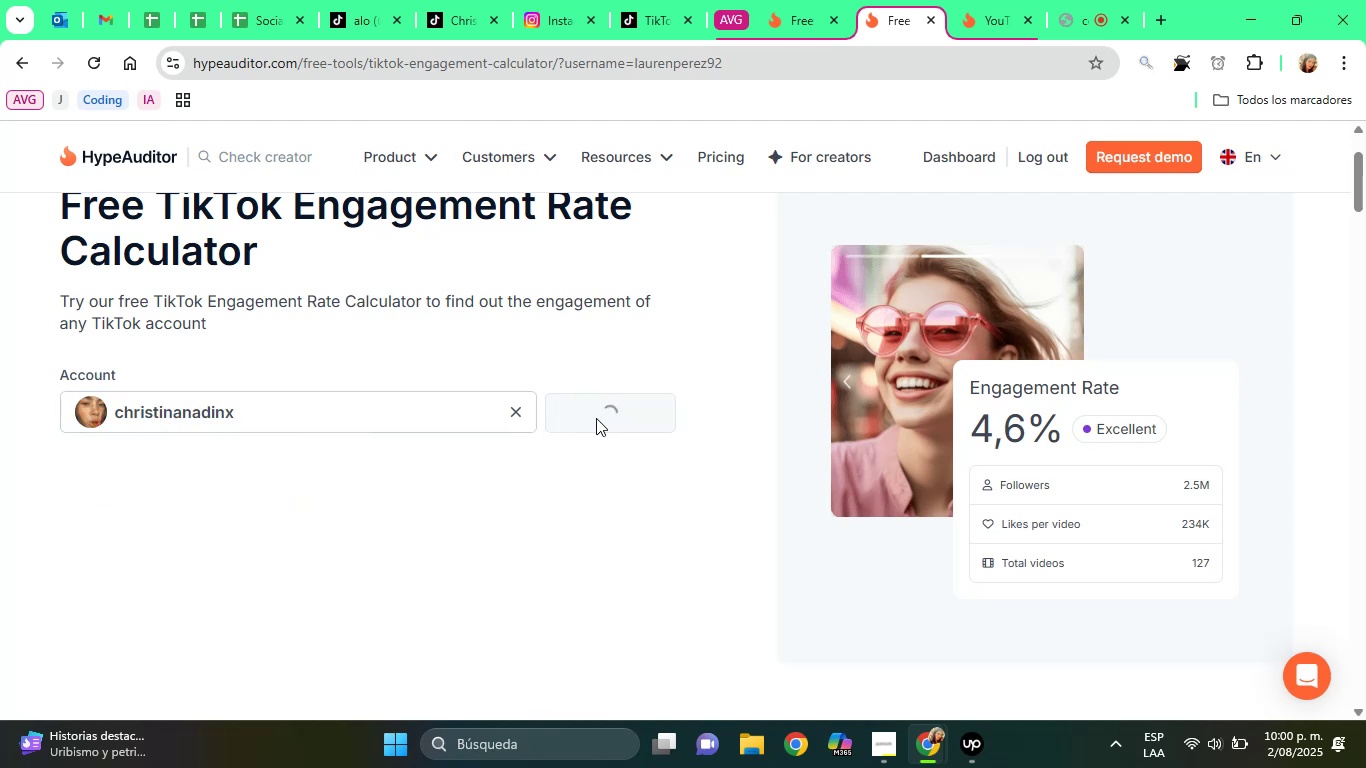 
left_click([795, 7])
 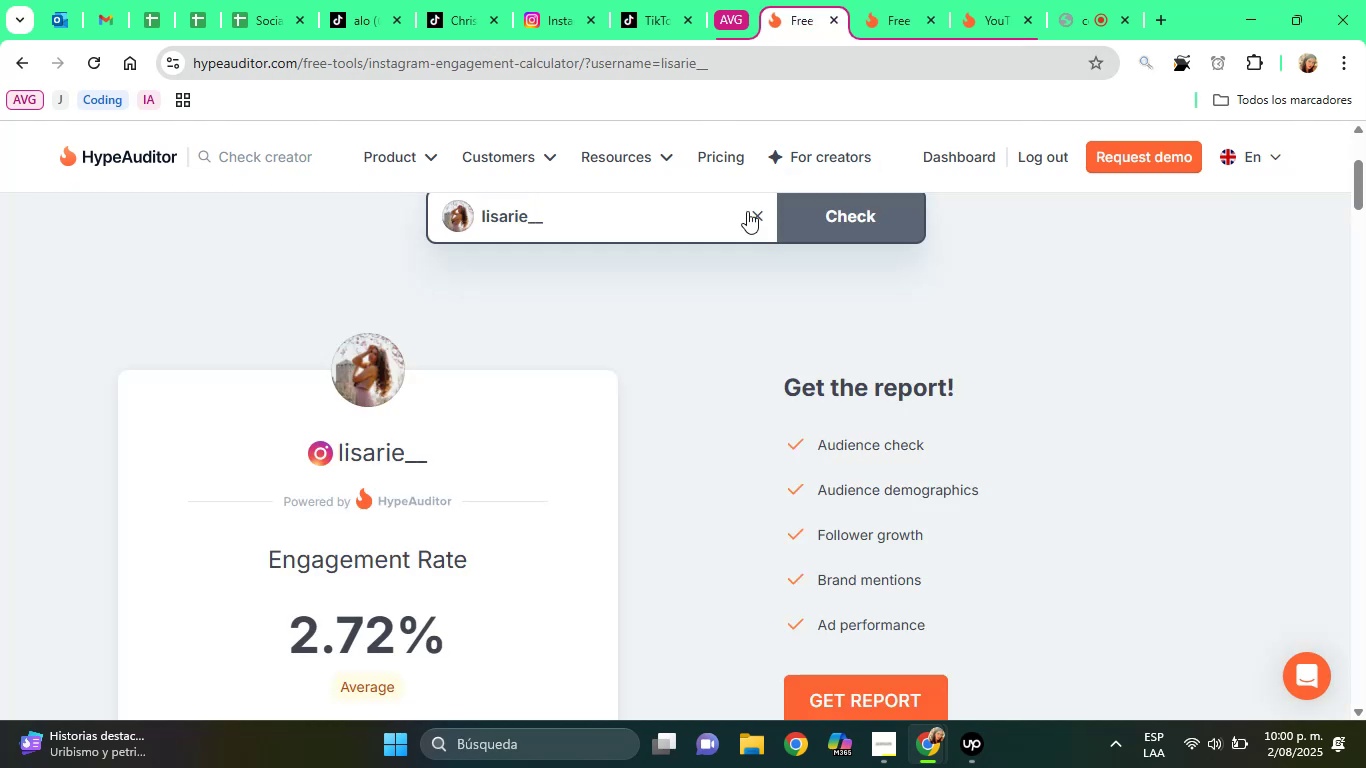 
left_click([768, 223])
 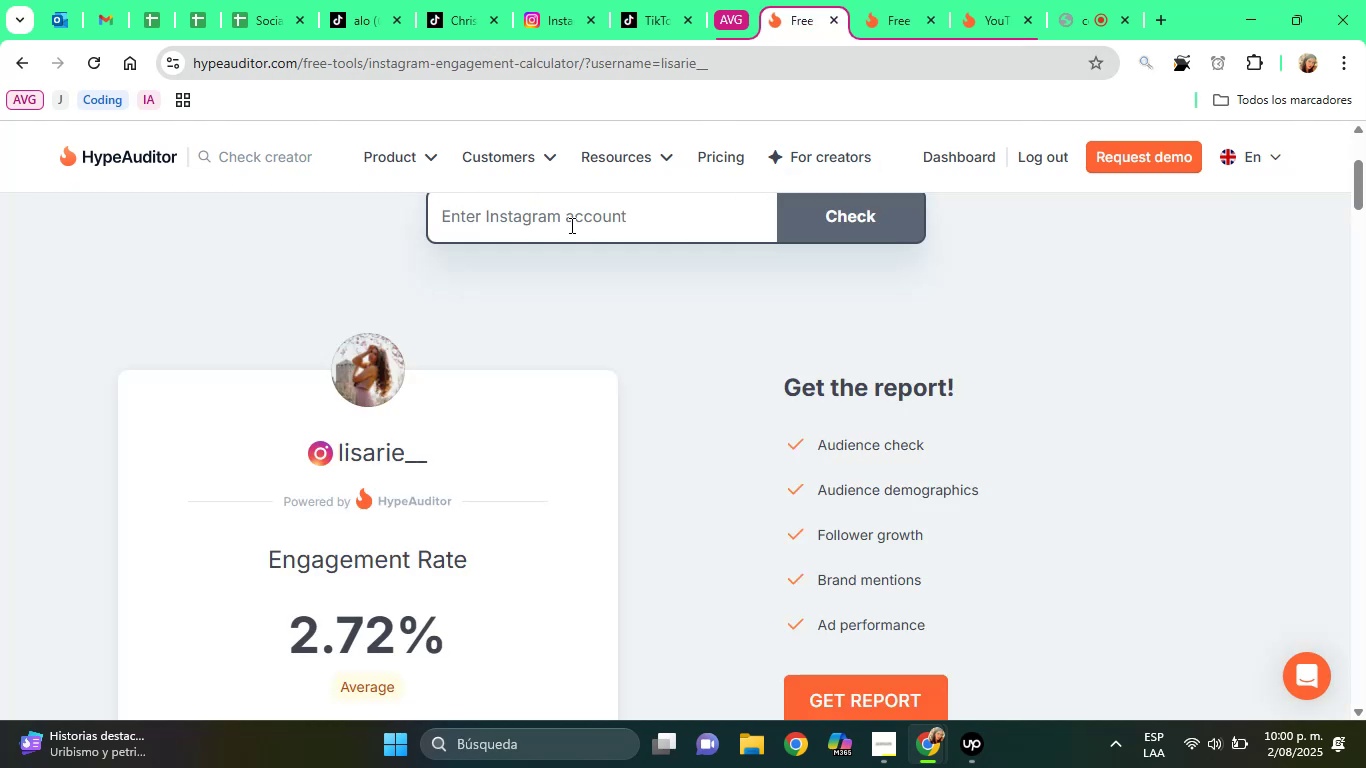 
left_click([569, 225])
 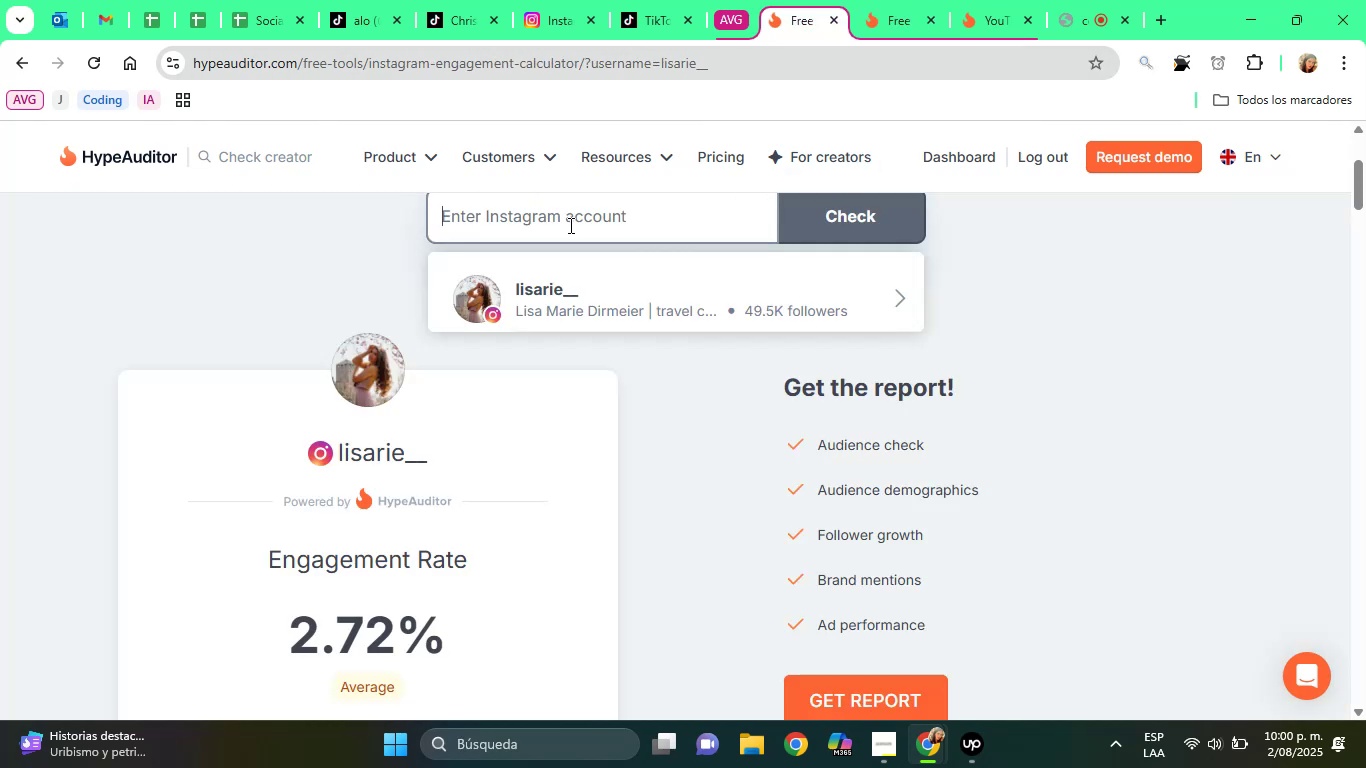 
key(Control+ControlLeft)
 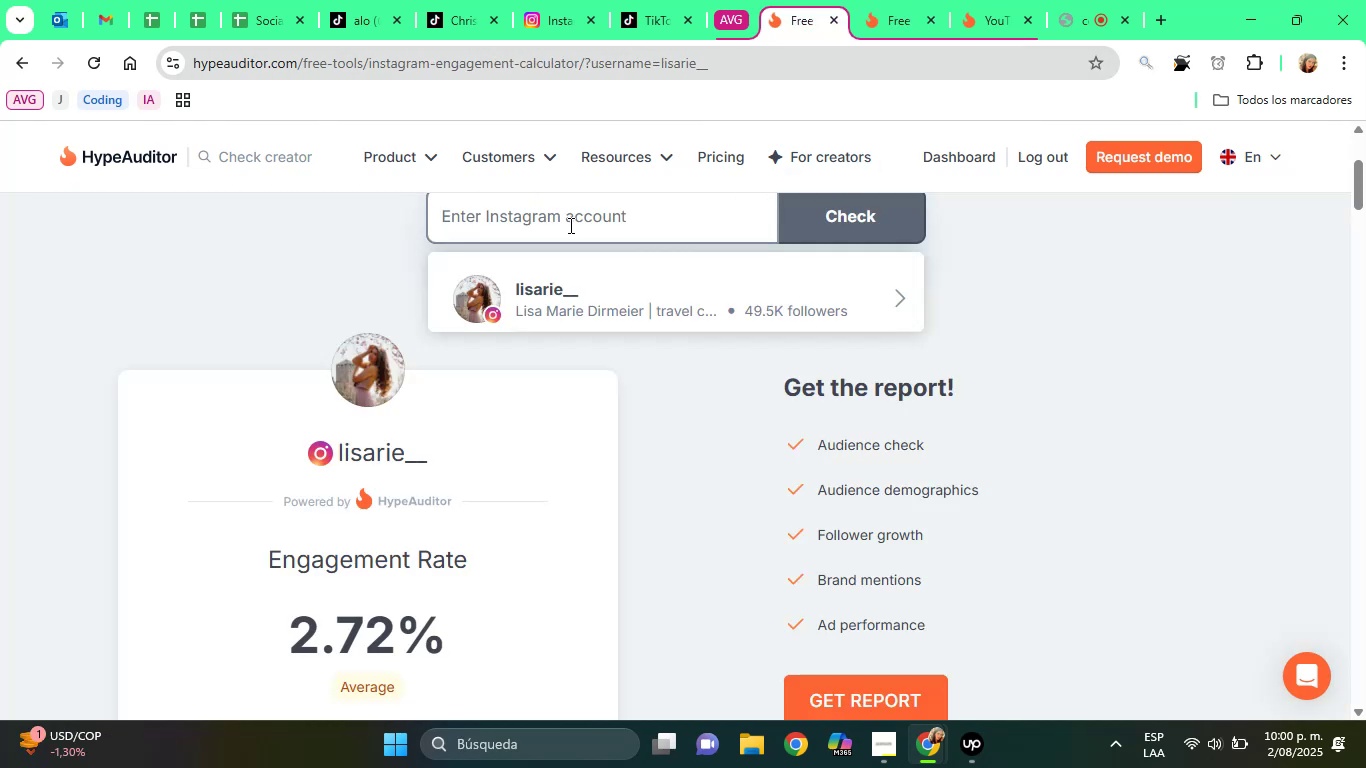 
key(Control+V)
 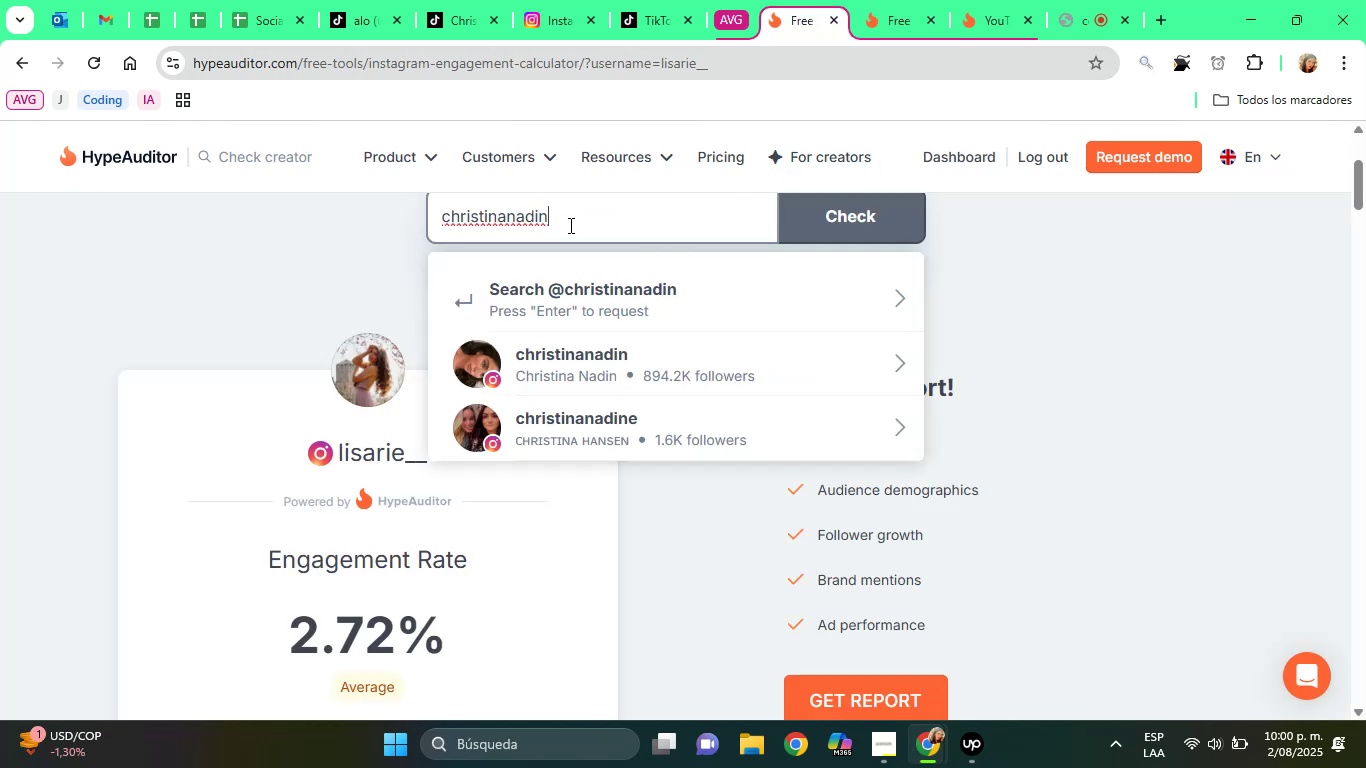 
wait(5.99)
 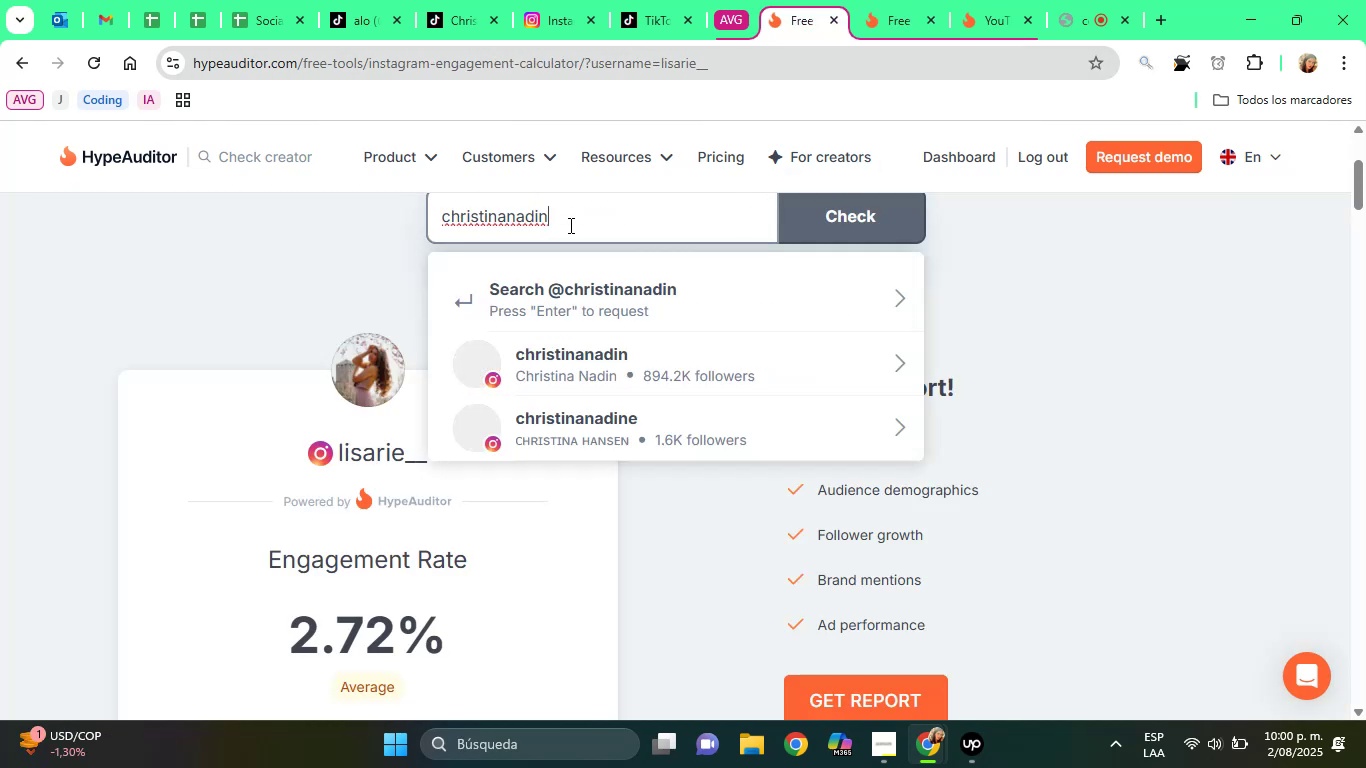 
left_click([674, 362])
 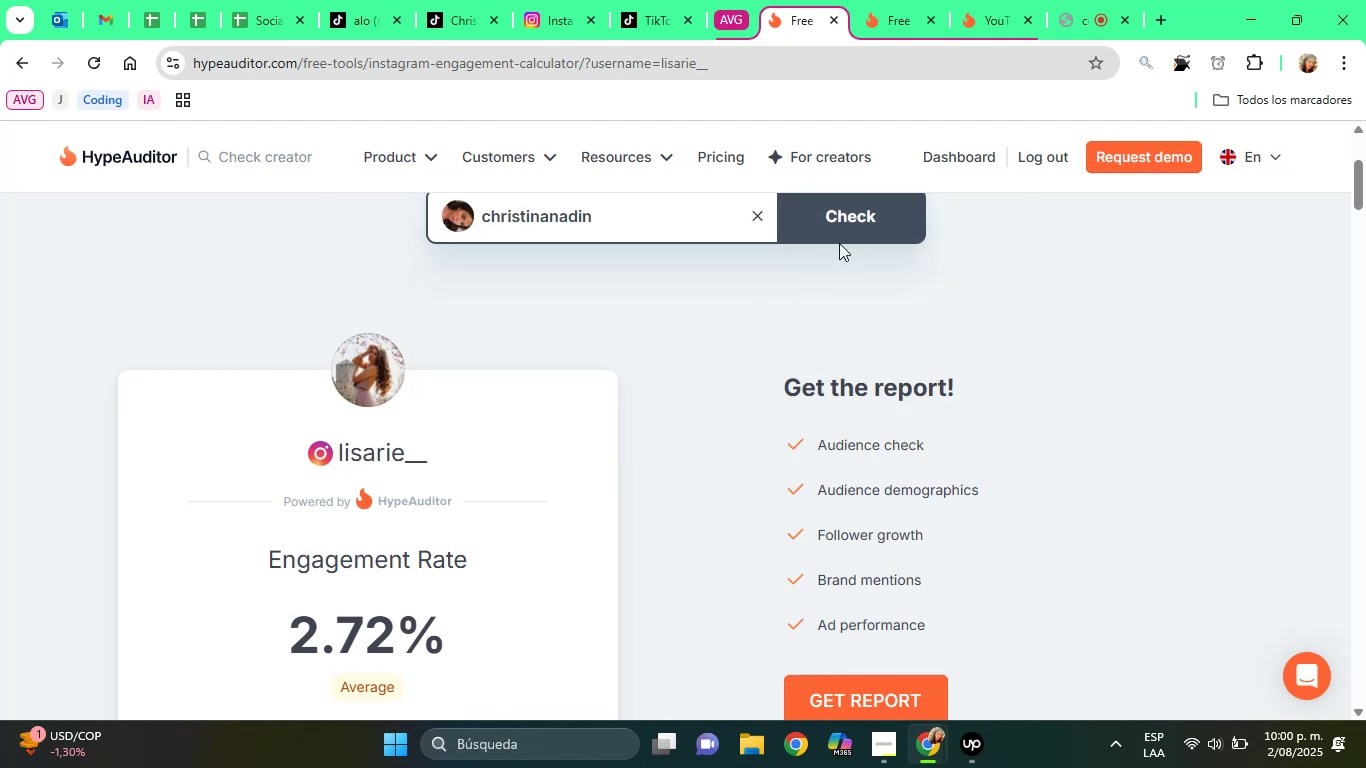 
left_click([896, 208])
 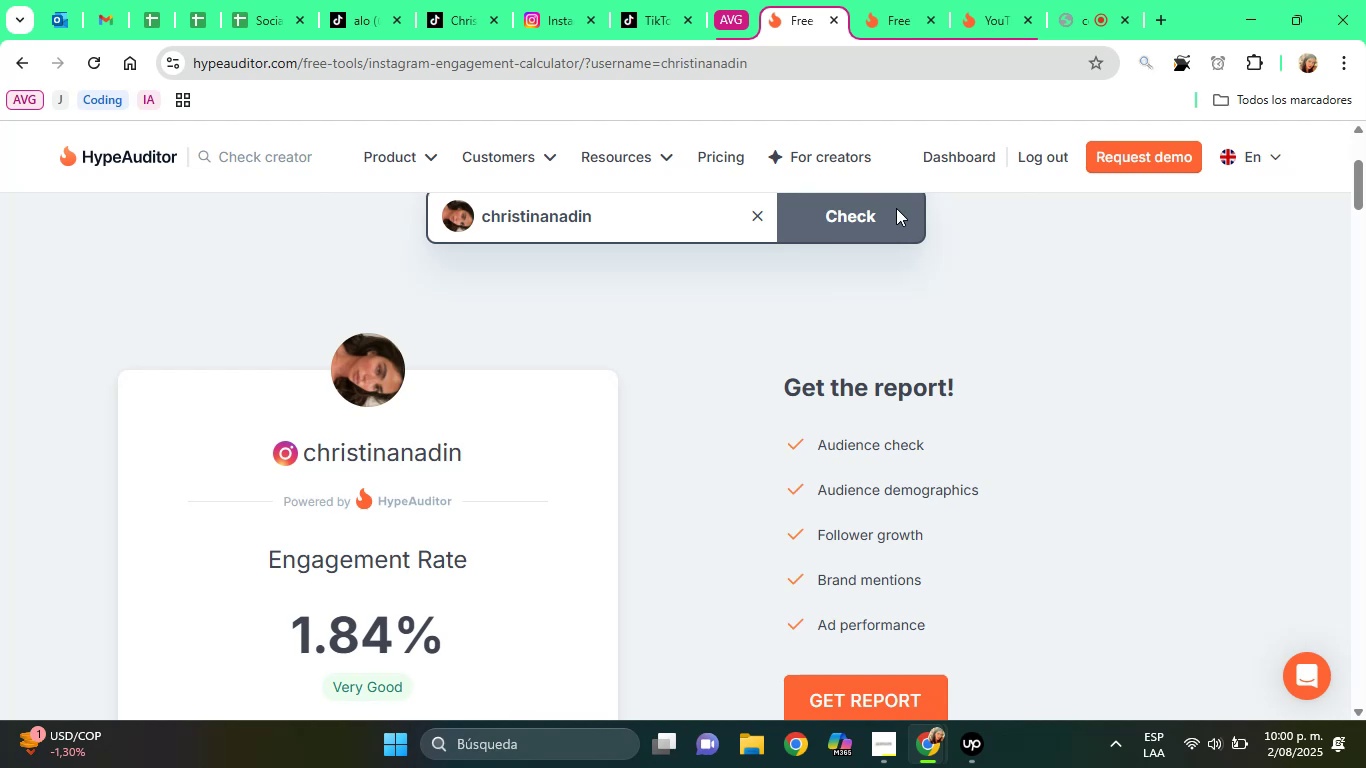 
wait(13.21)
 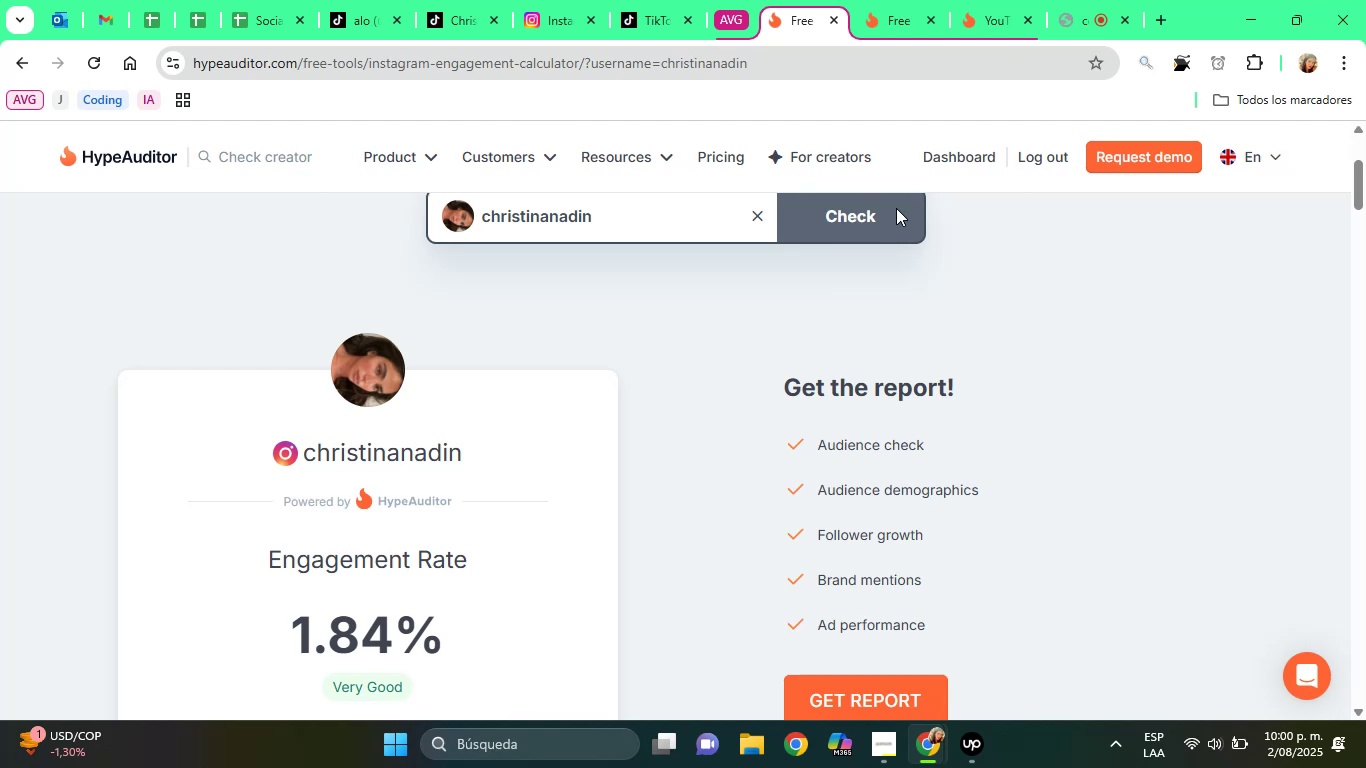 
left_click([567, 0])
 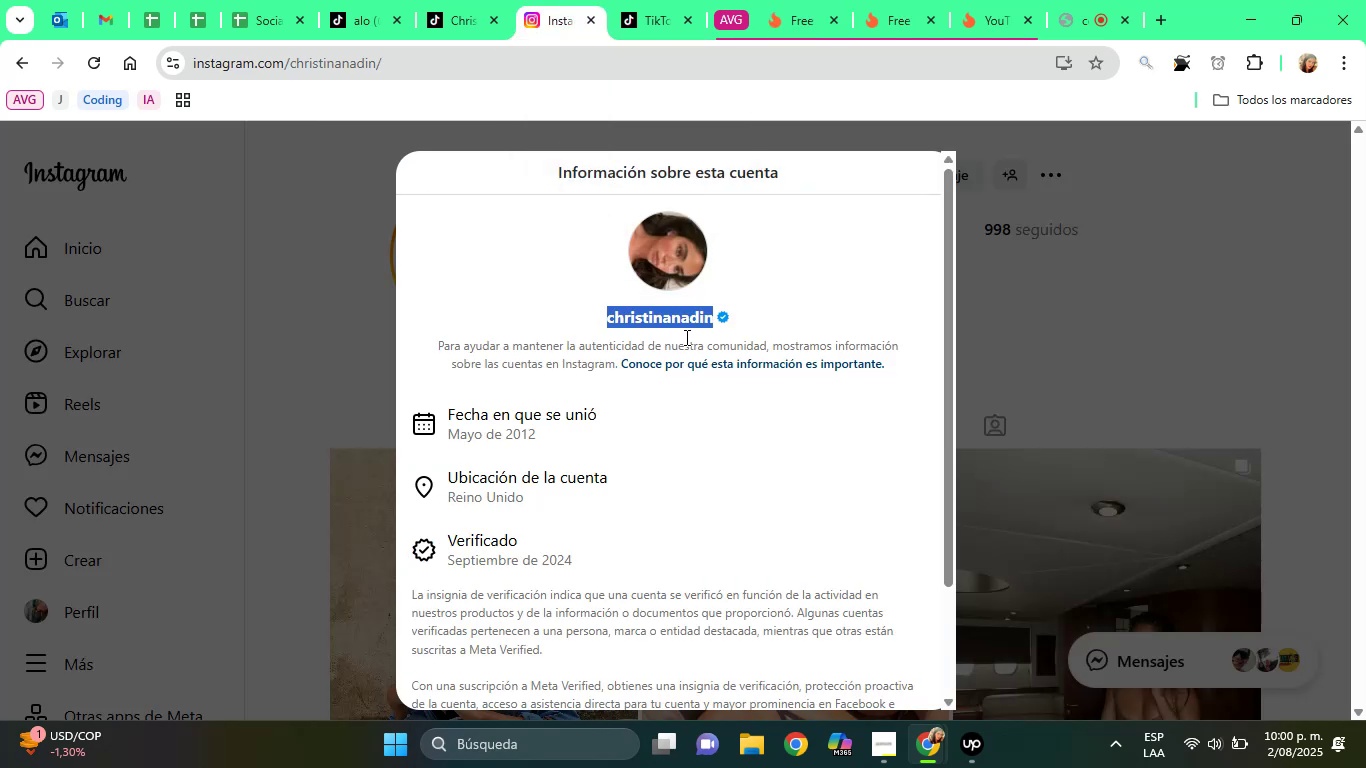 
left_click([272, 262])
 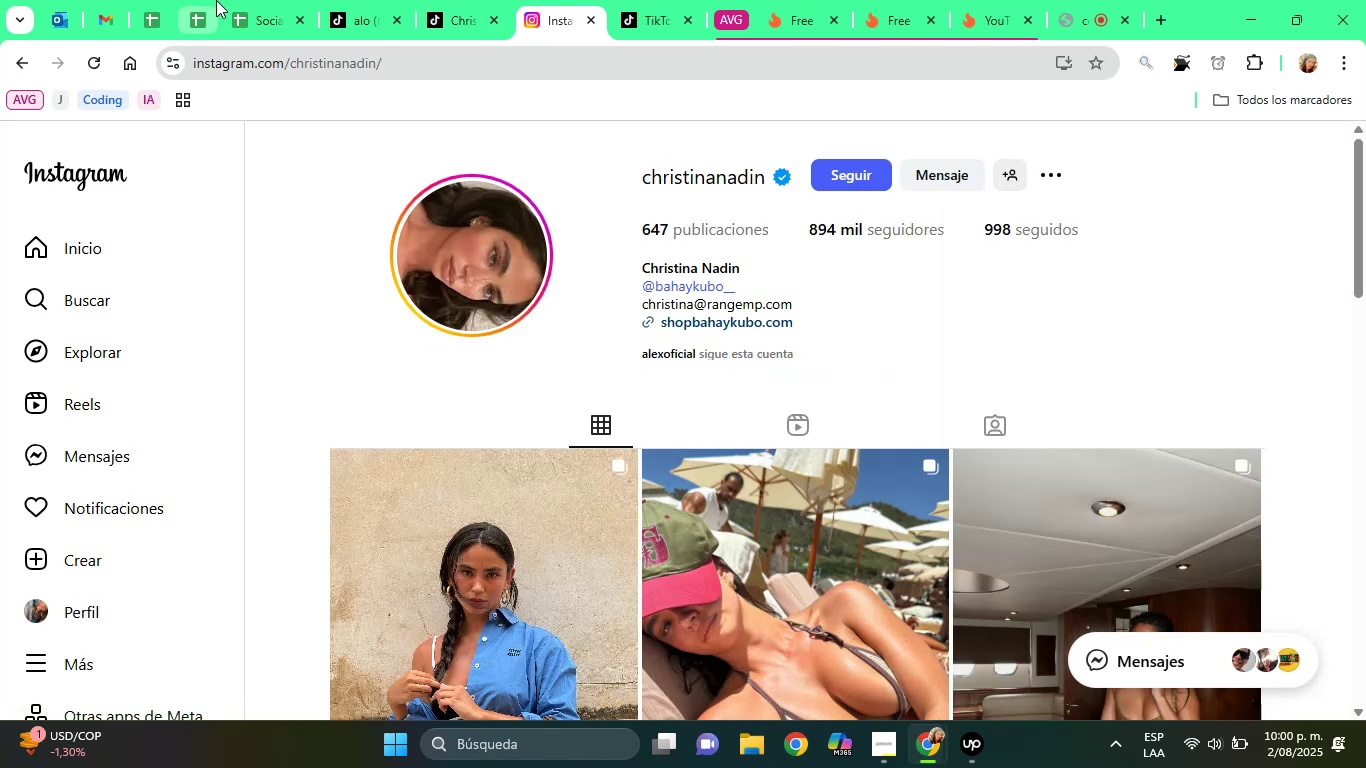 
left_click([285, 4])
 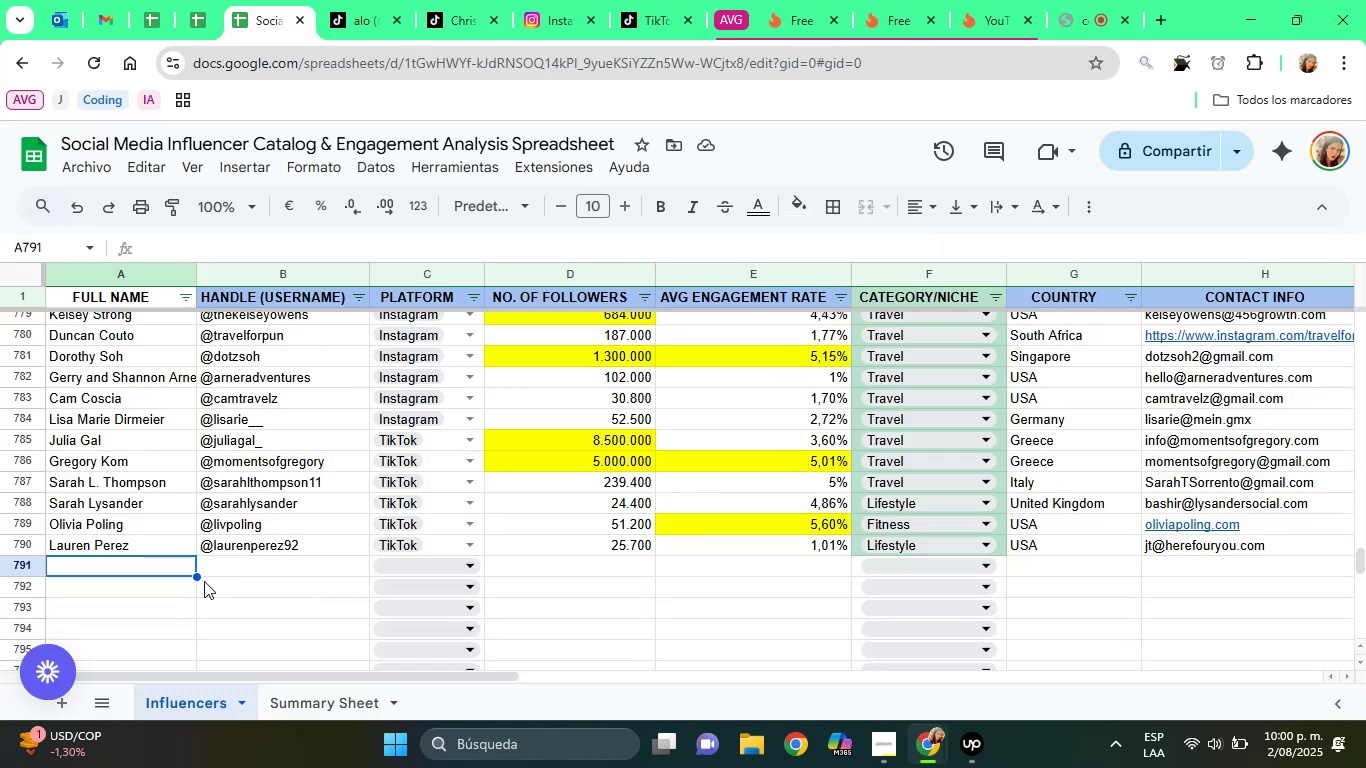 
left_click([230, 570])
 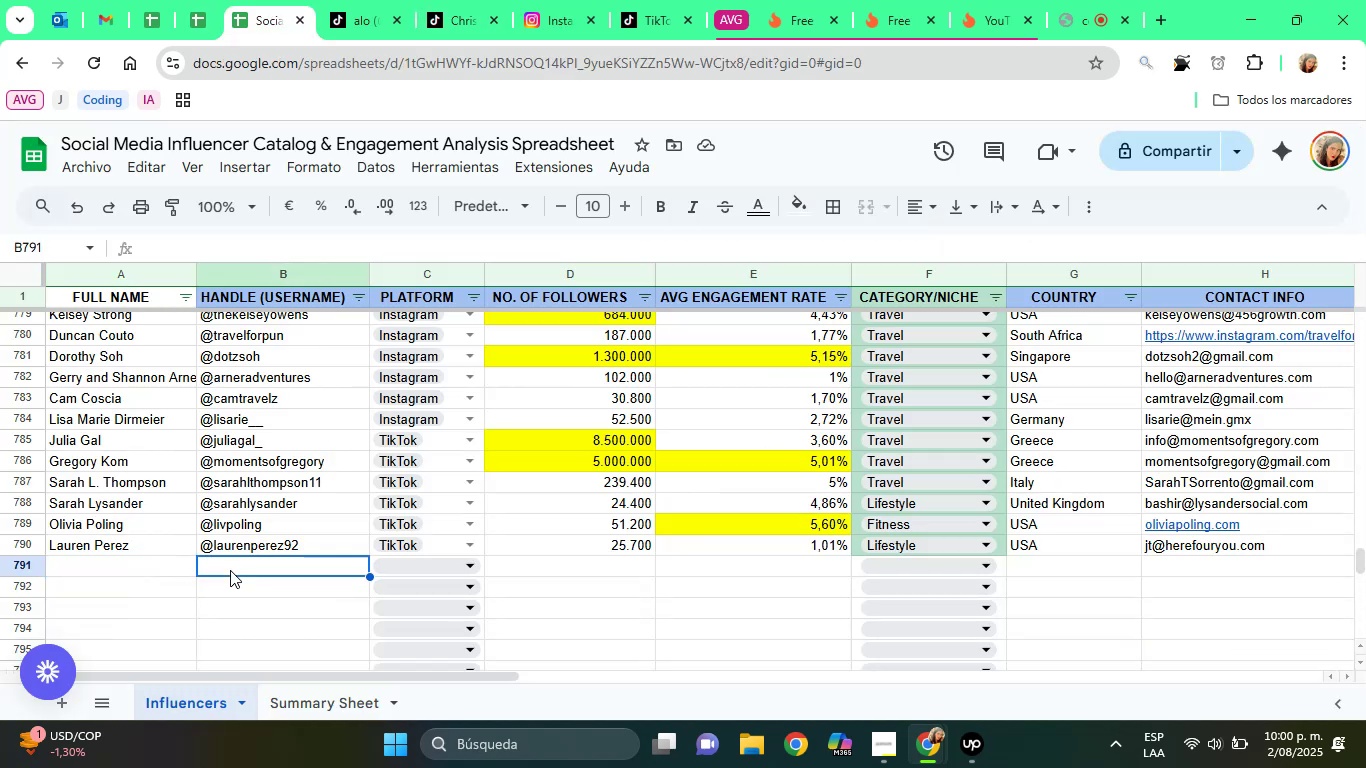 
key(Alt+Control+Q)
 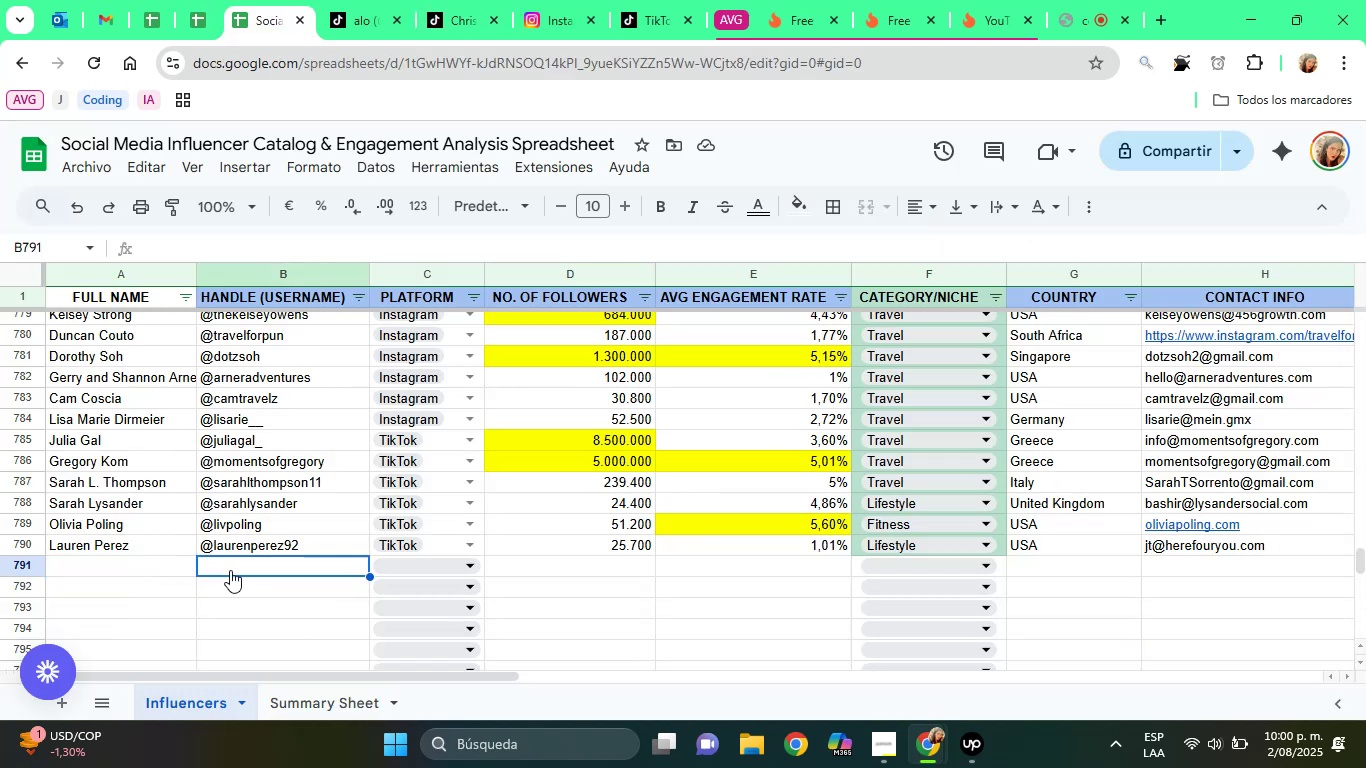 
key(Control+ControlLeft)
 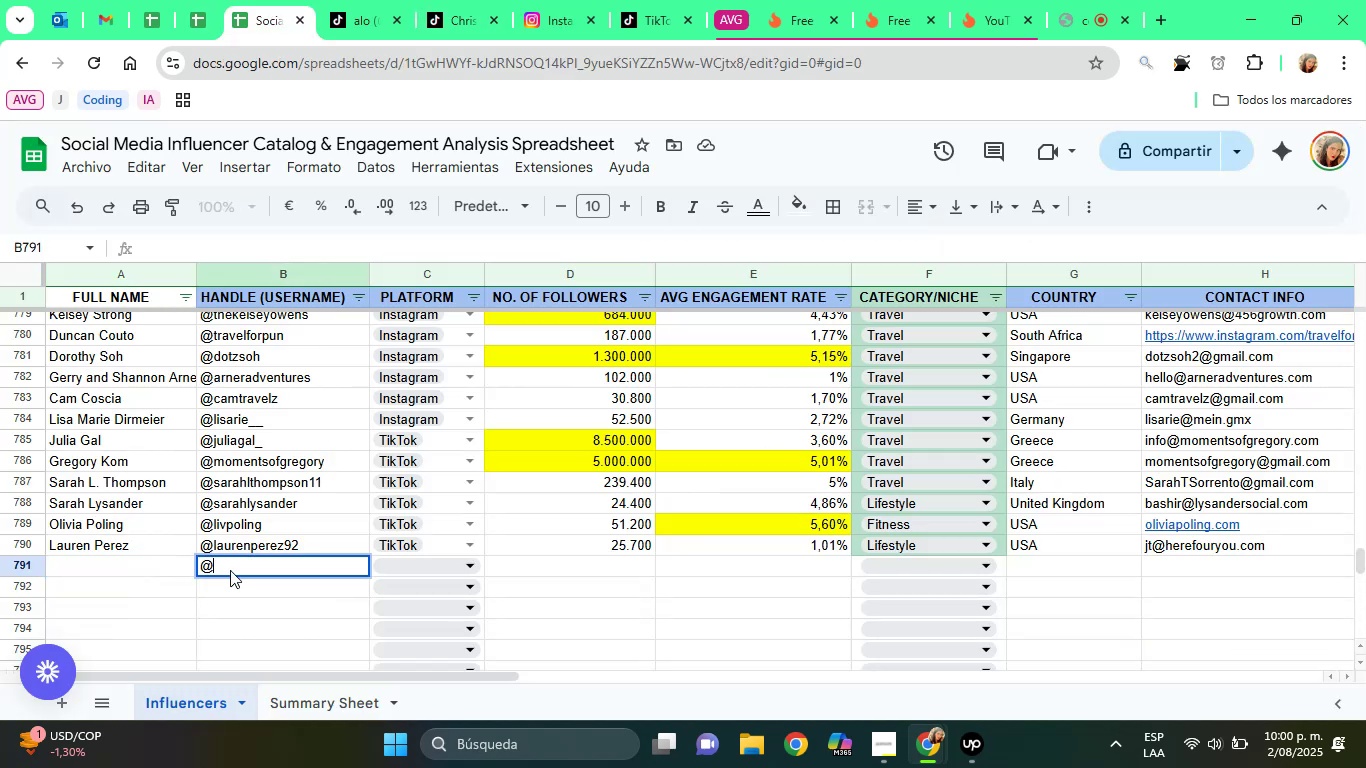 
key(Control+V)
 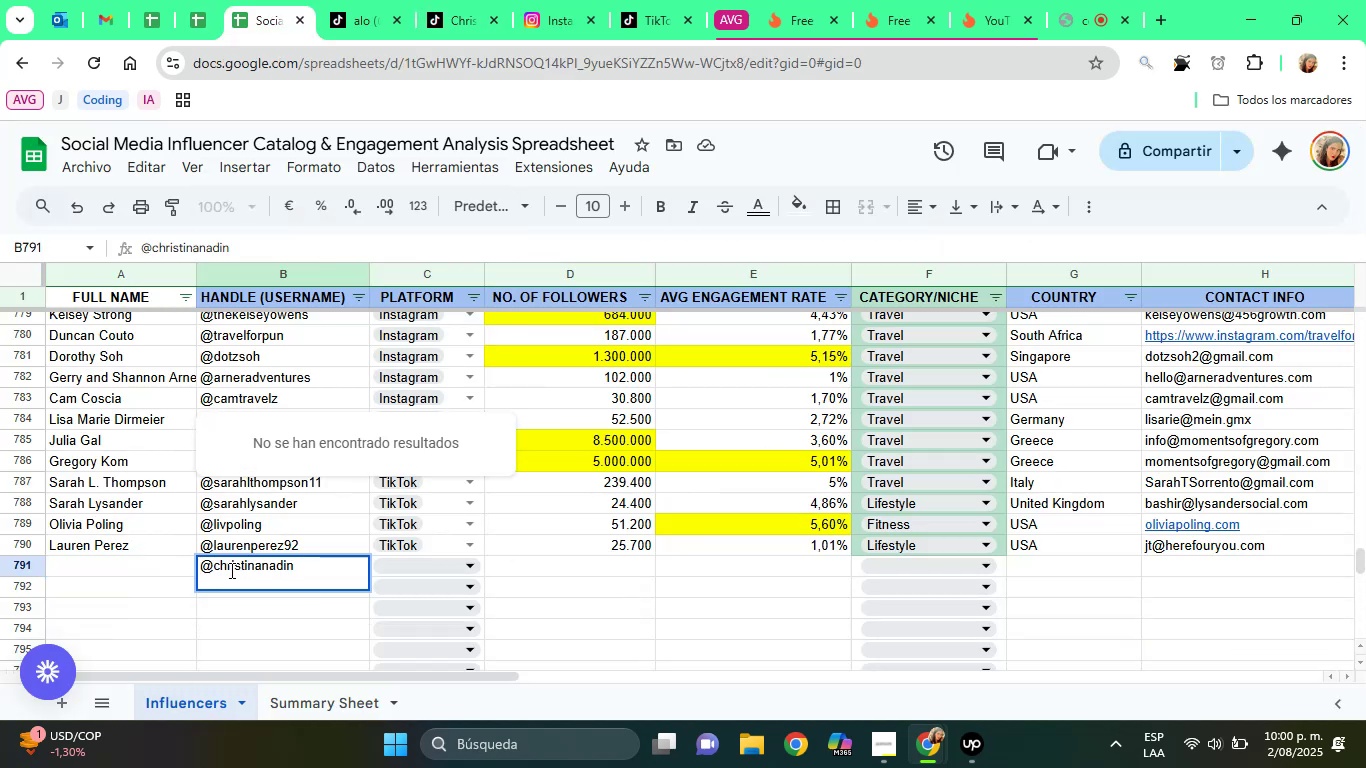 
key(Backspace)
 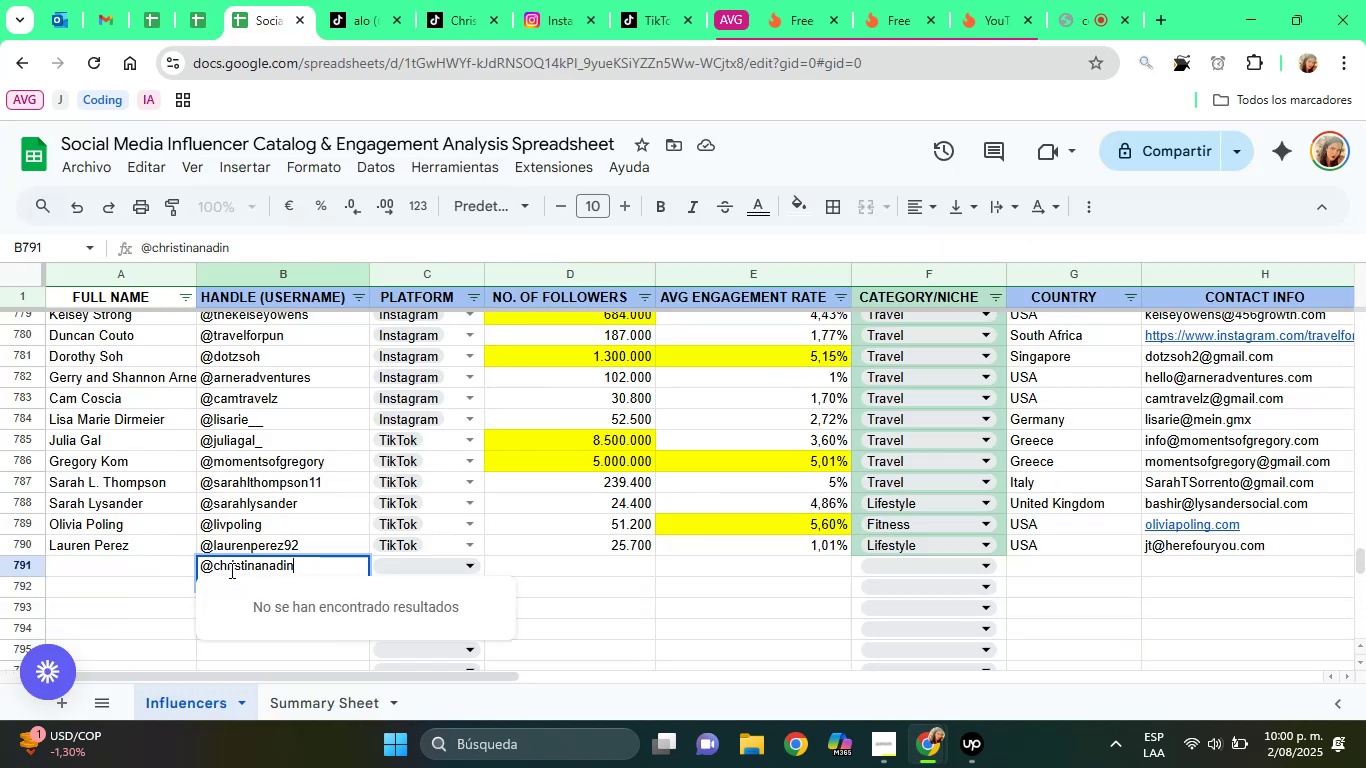 
key(Enter)
 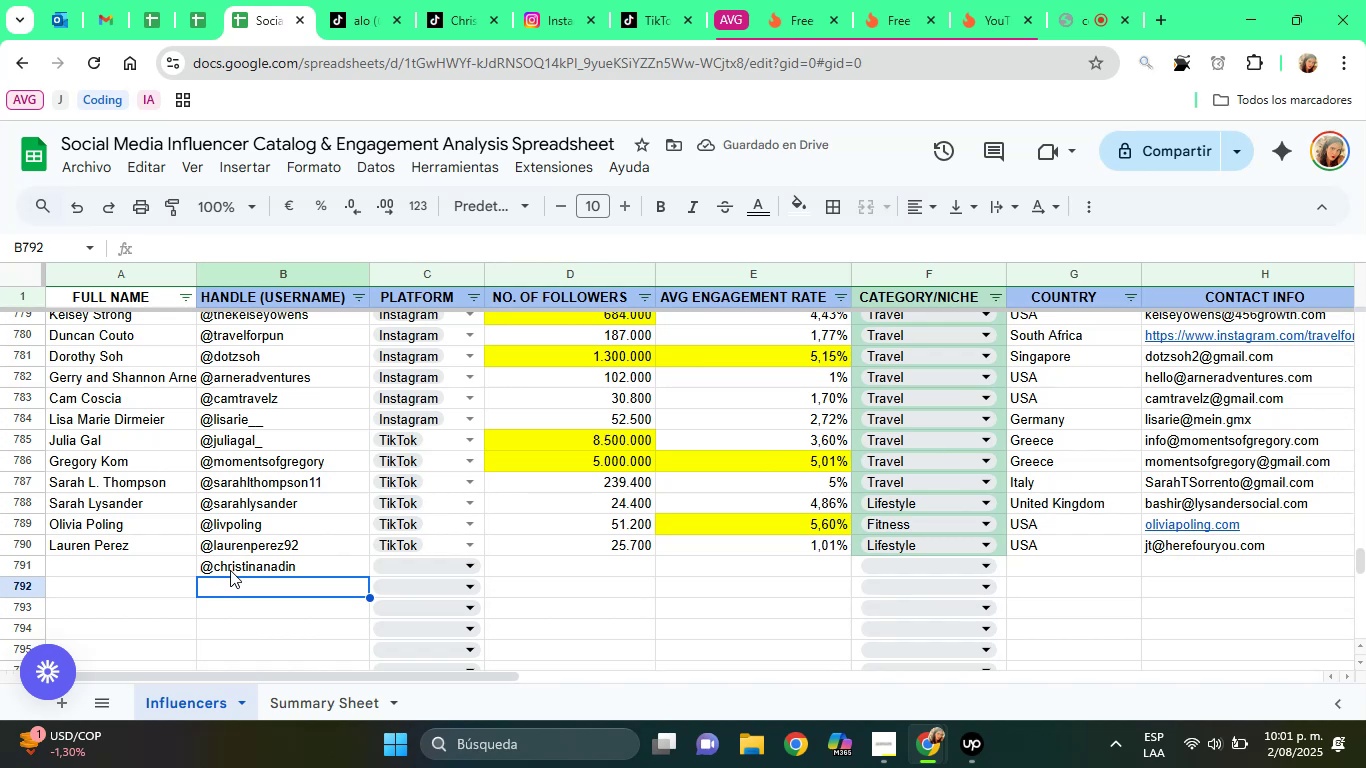 
wait(6.9)
 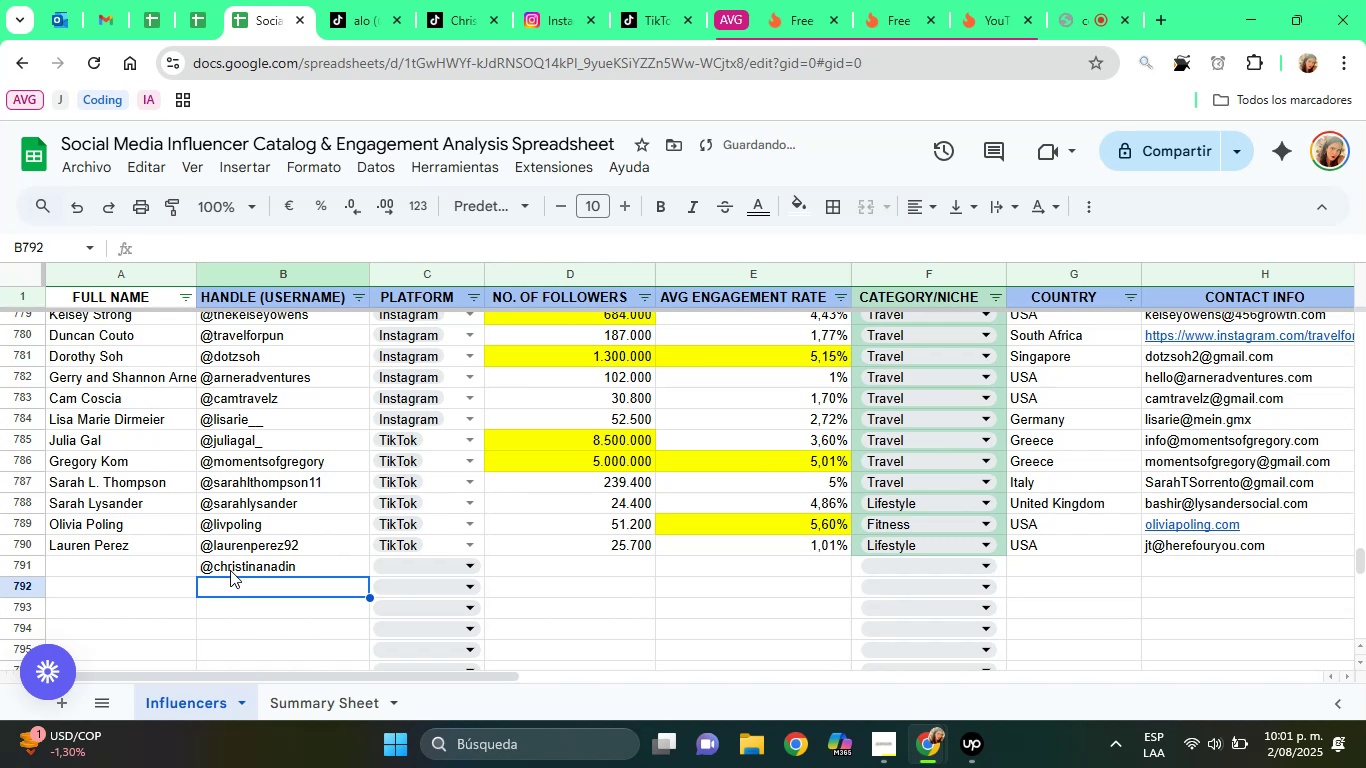 
left_click([410, 560])
 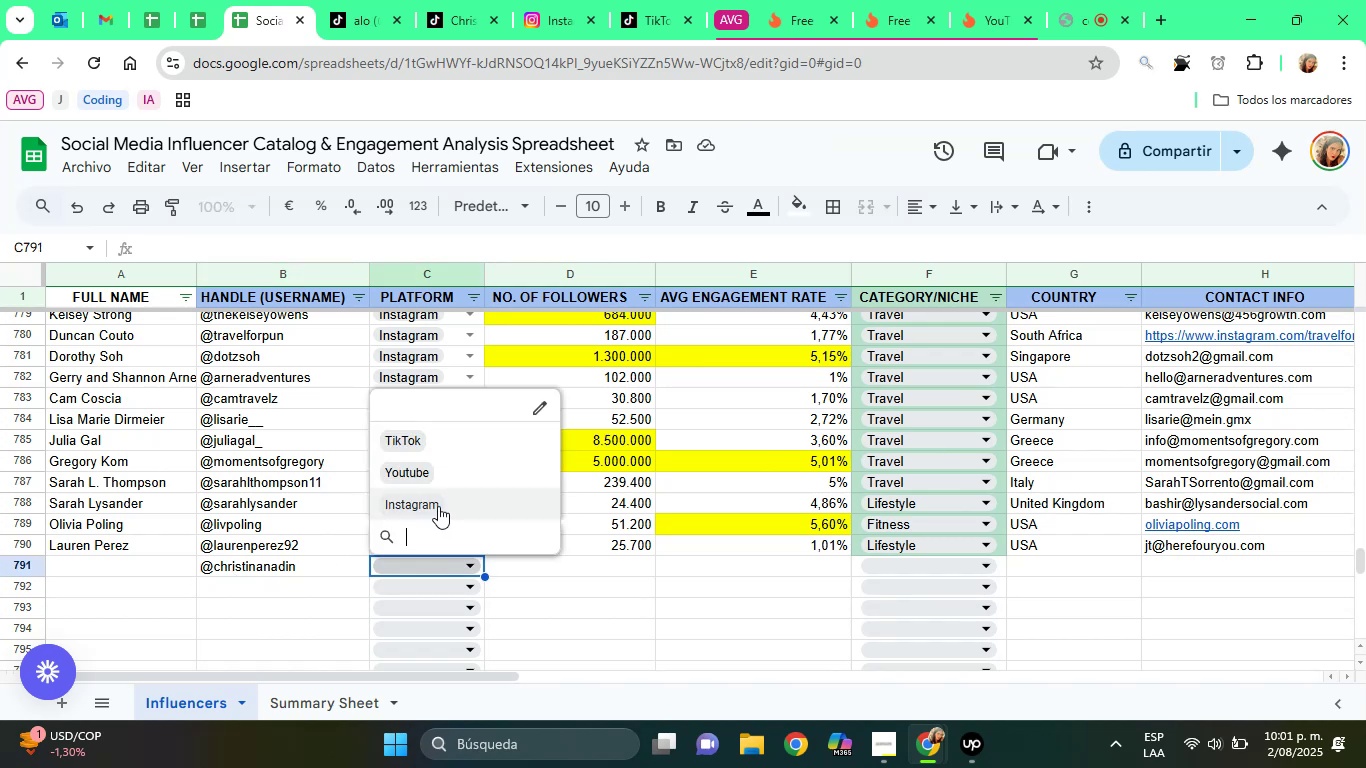 
left_click([438, 506])
 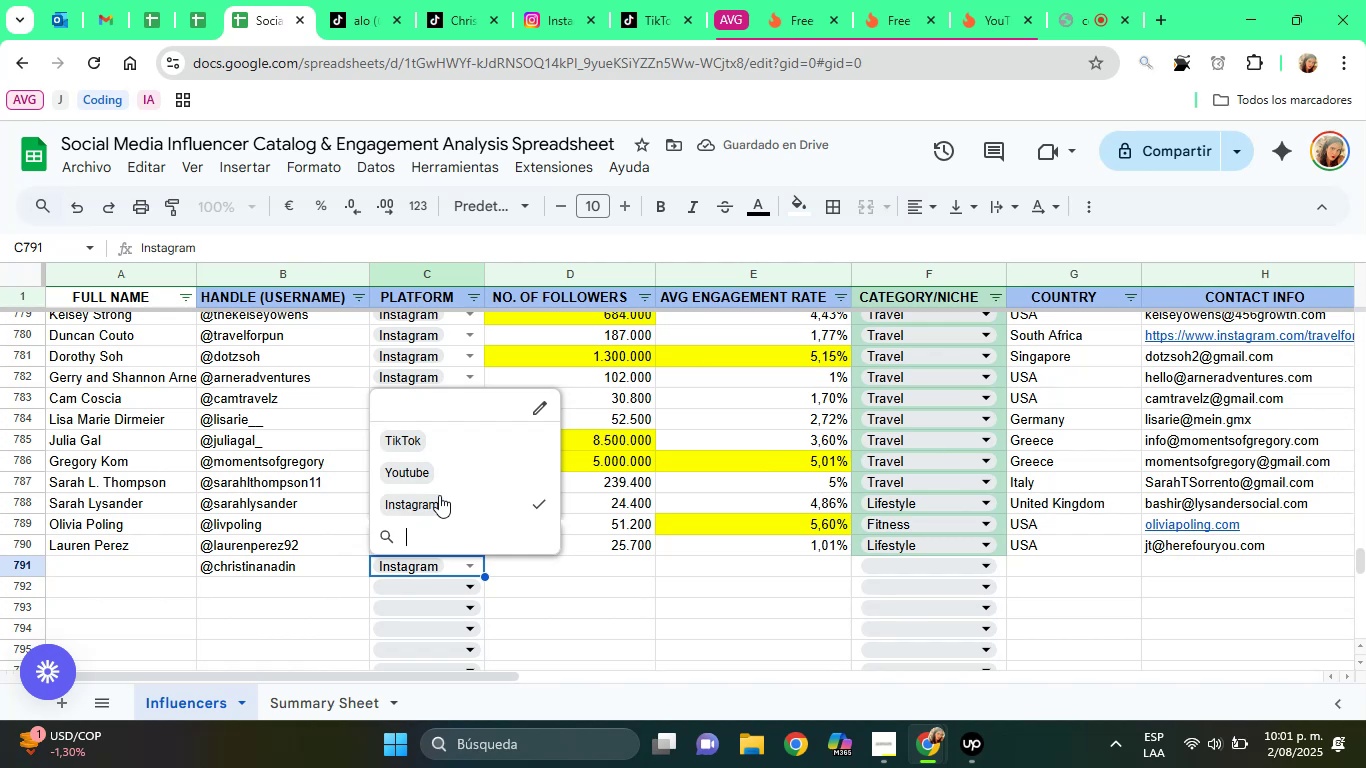 
wait(6.49)
 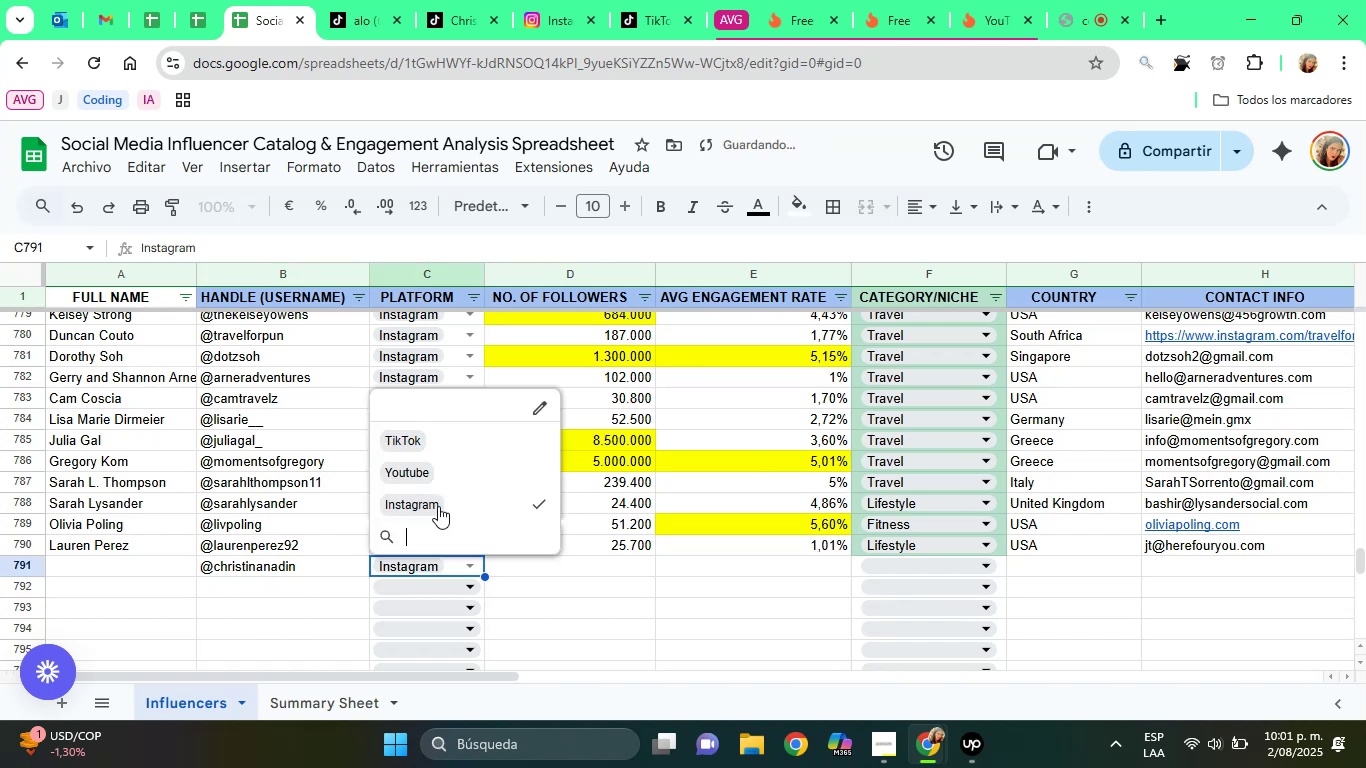 
left_click([451, 0])
 